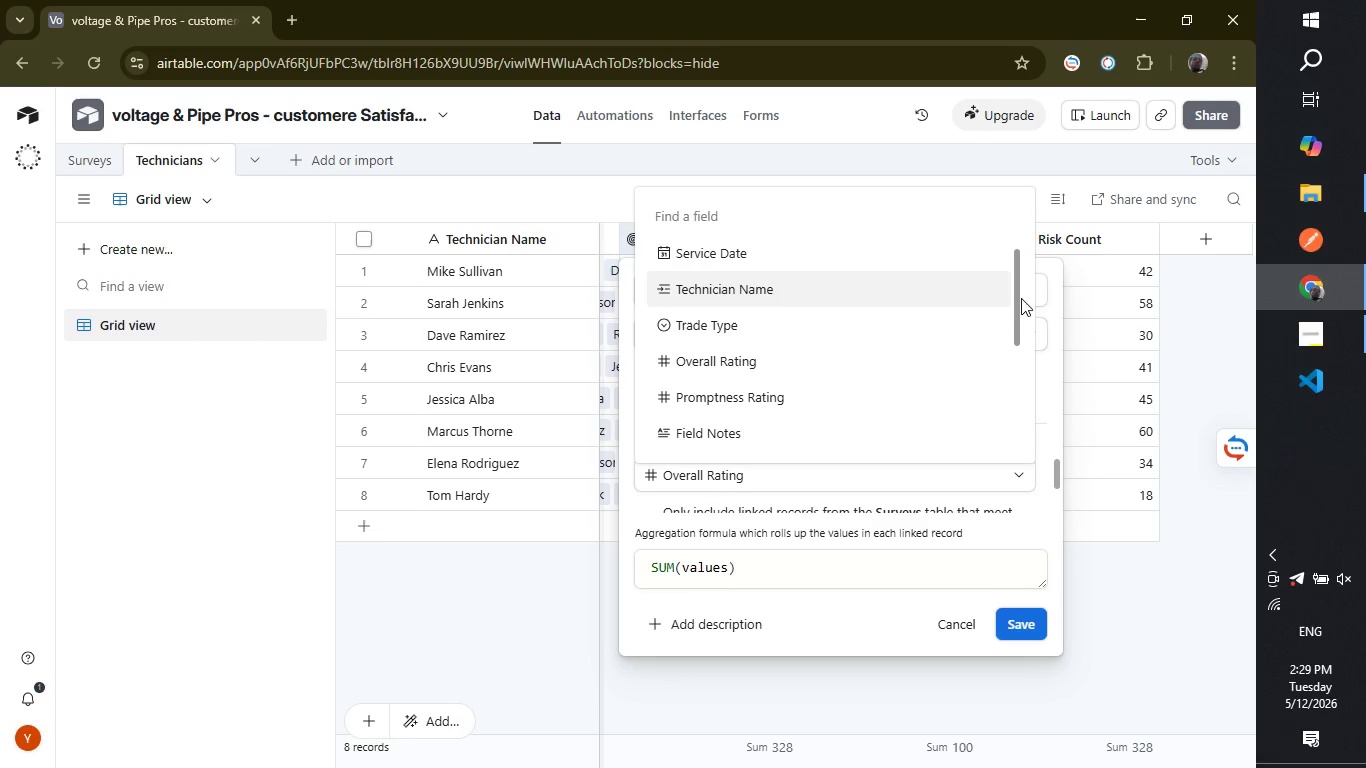 
left_click_drag(start_coordinate=[1017, 290], to_coordinate=[1017, 410])
 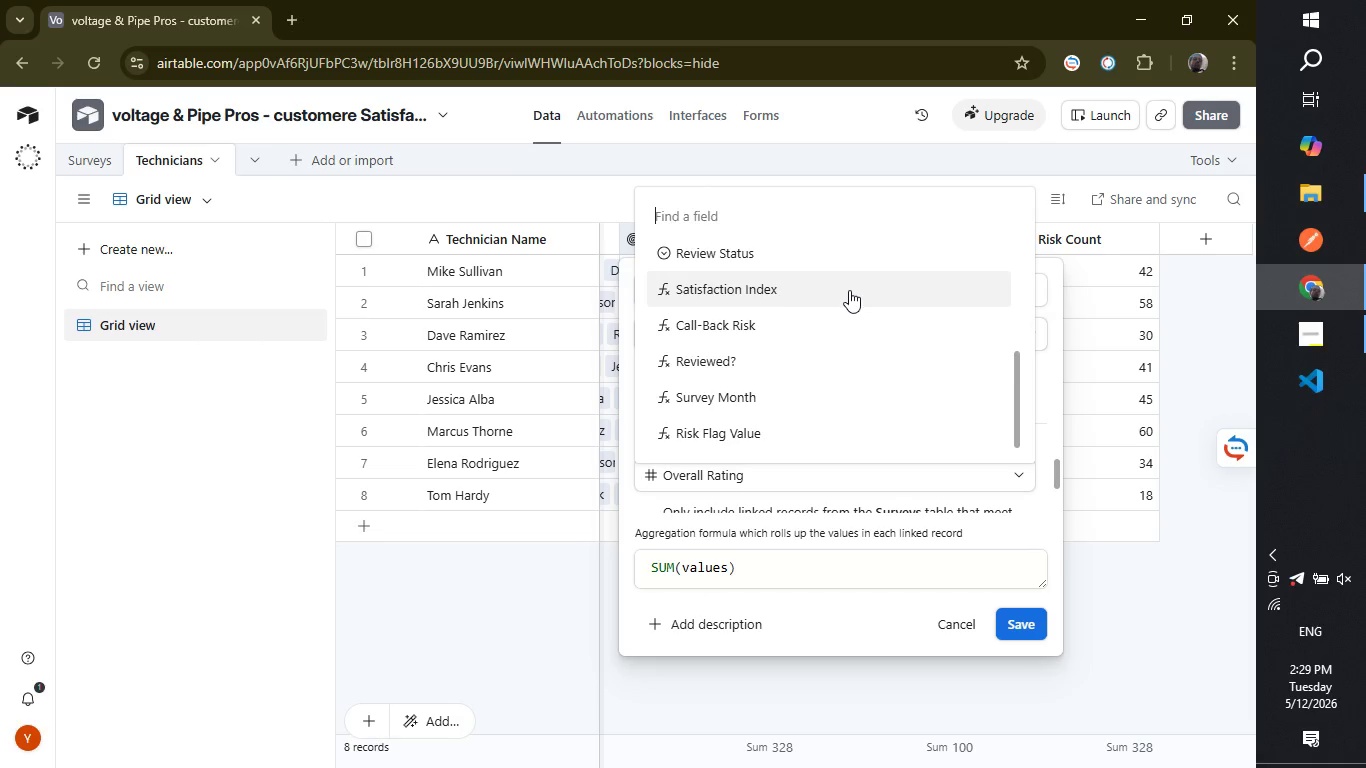 
left_click([849, 290])
 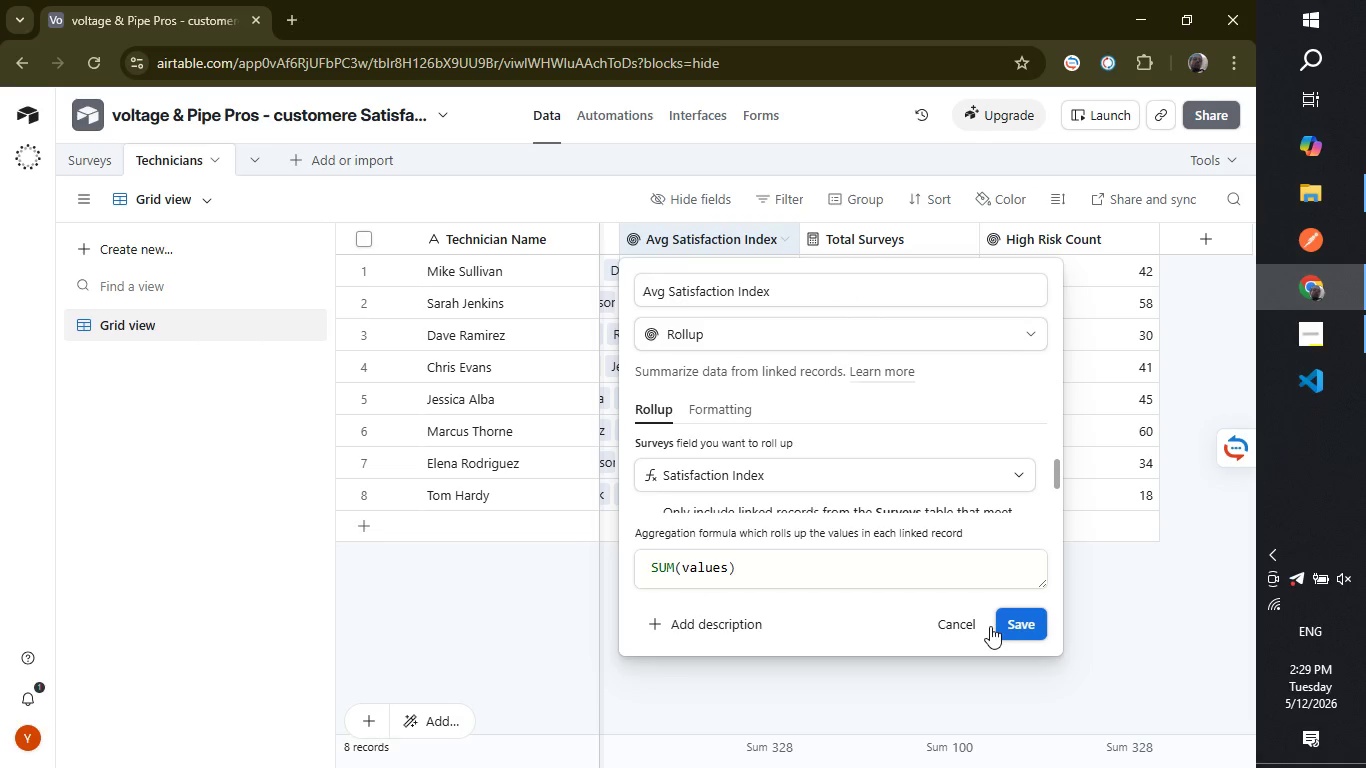 
wait(6.78)
 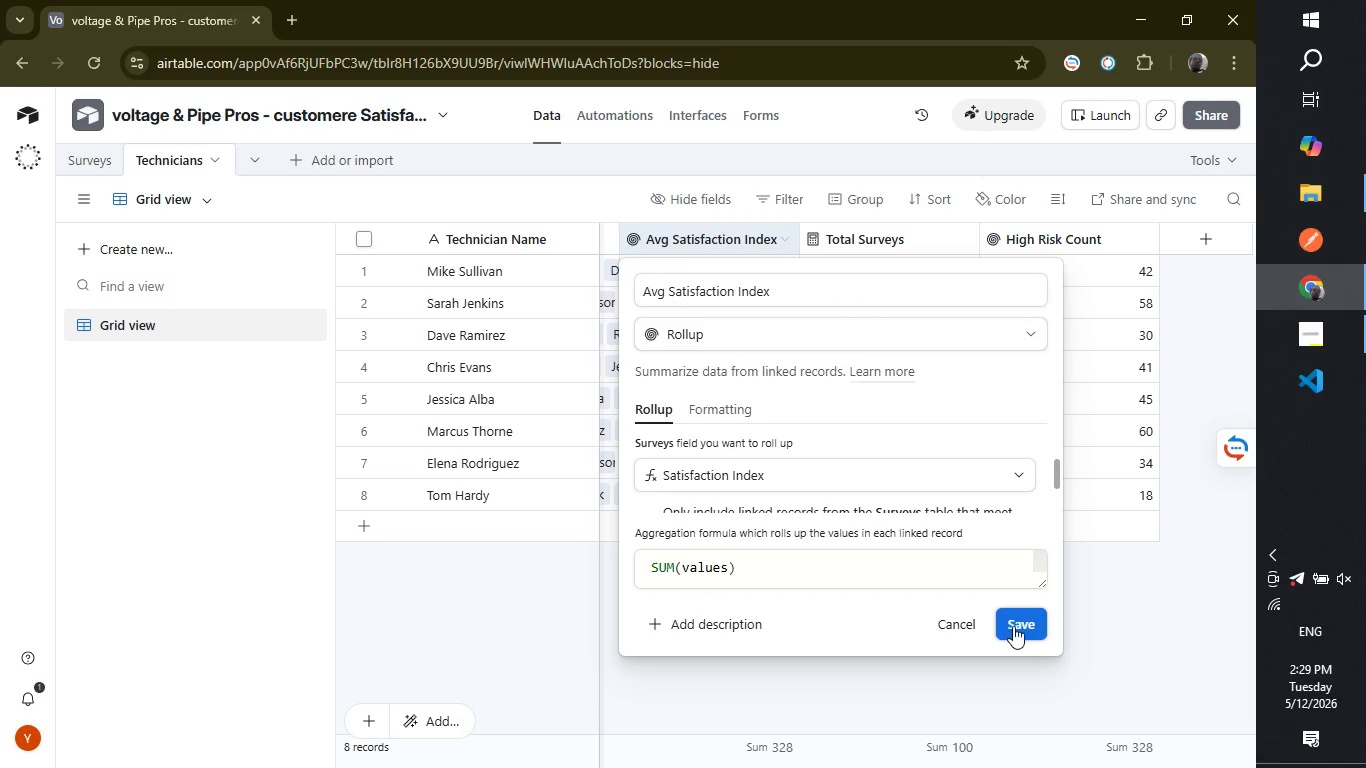 
left_click([678, 564])
 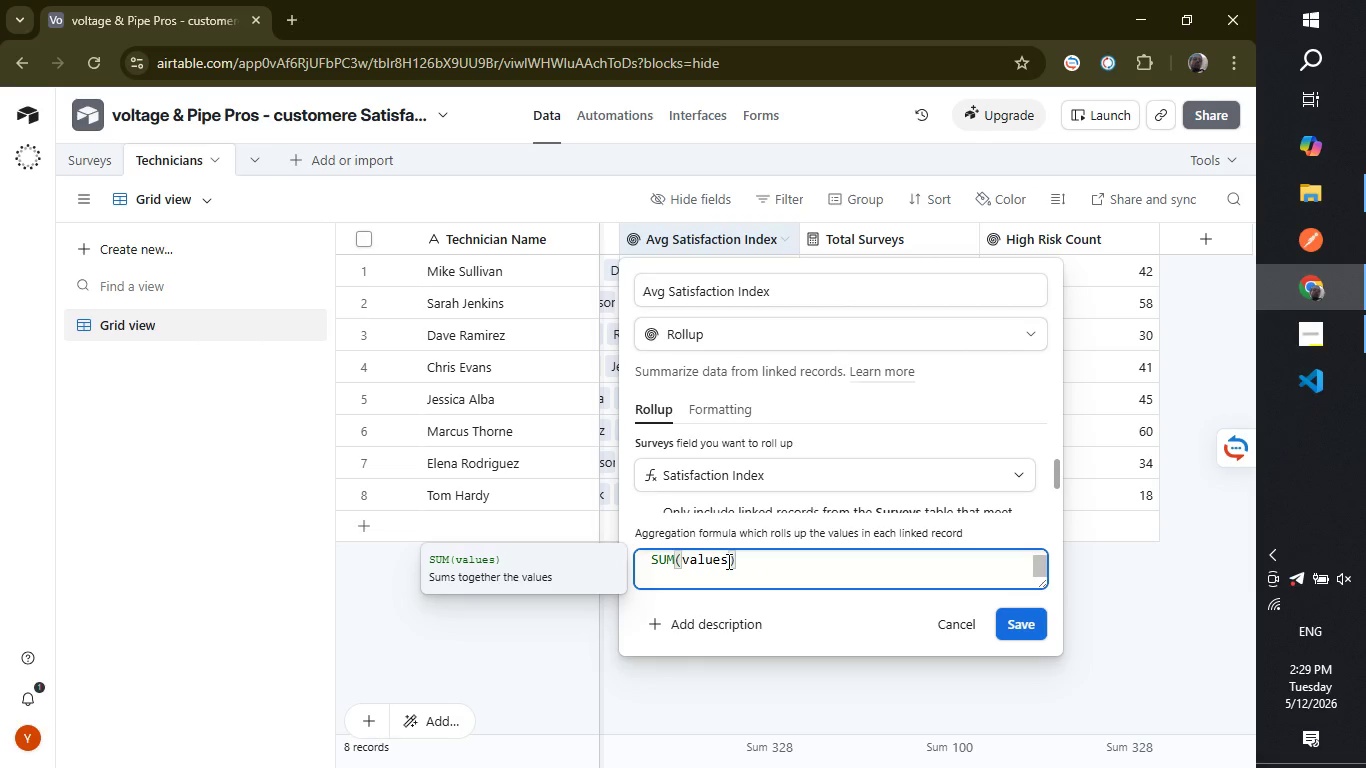 
hold_key(key=Backspace, duration=0.69)
 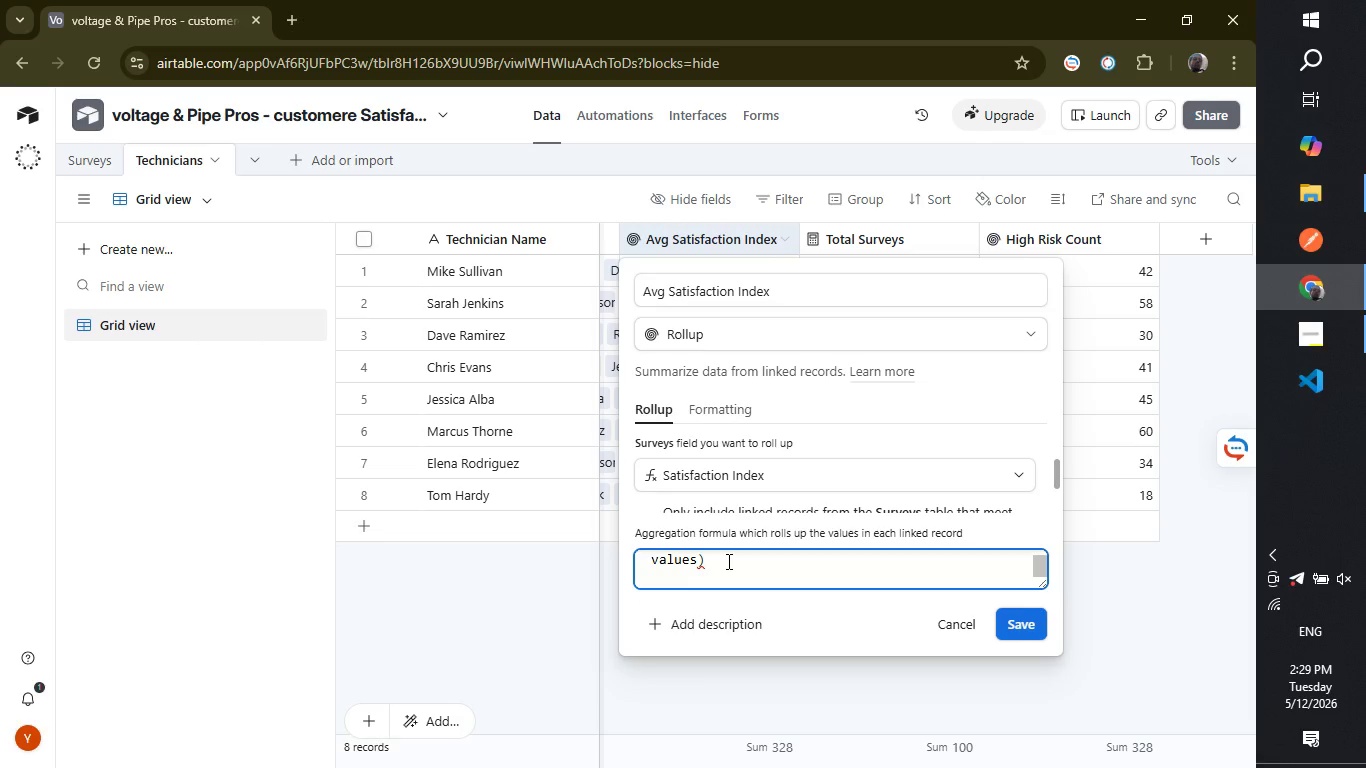 
type(ave)
 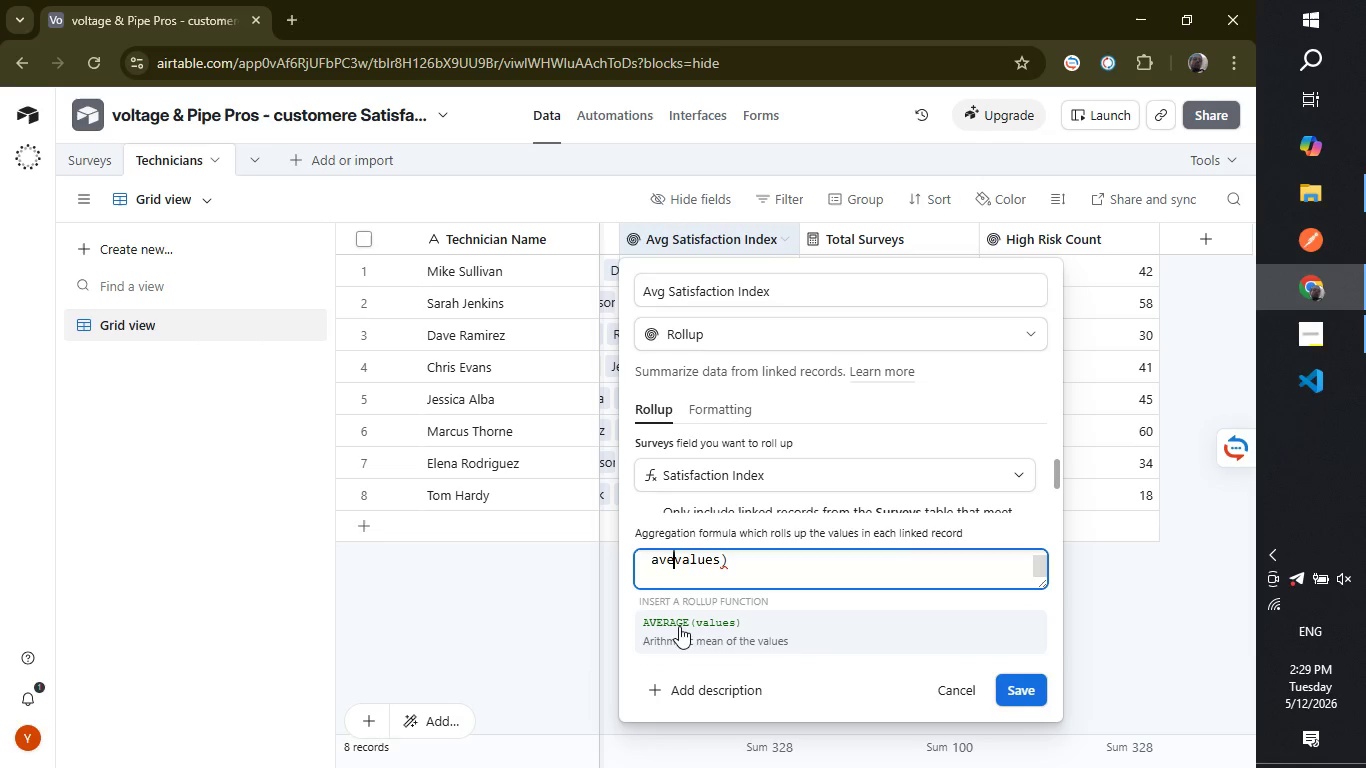 
left_click([684, 623])
 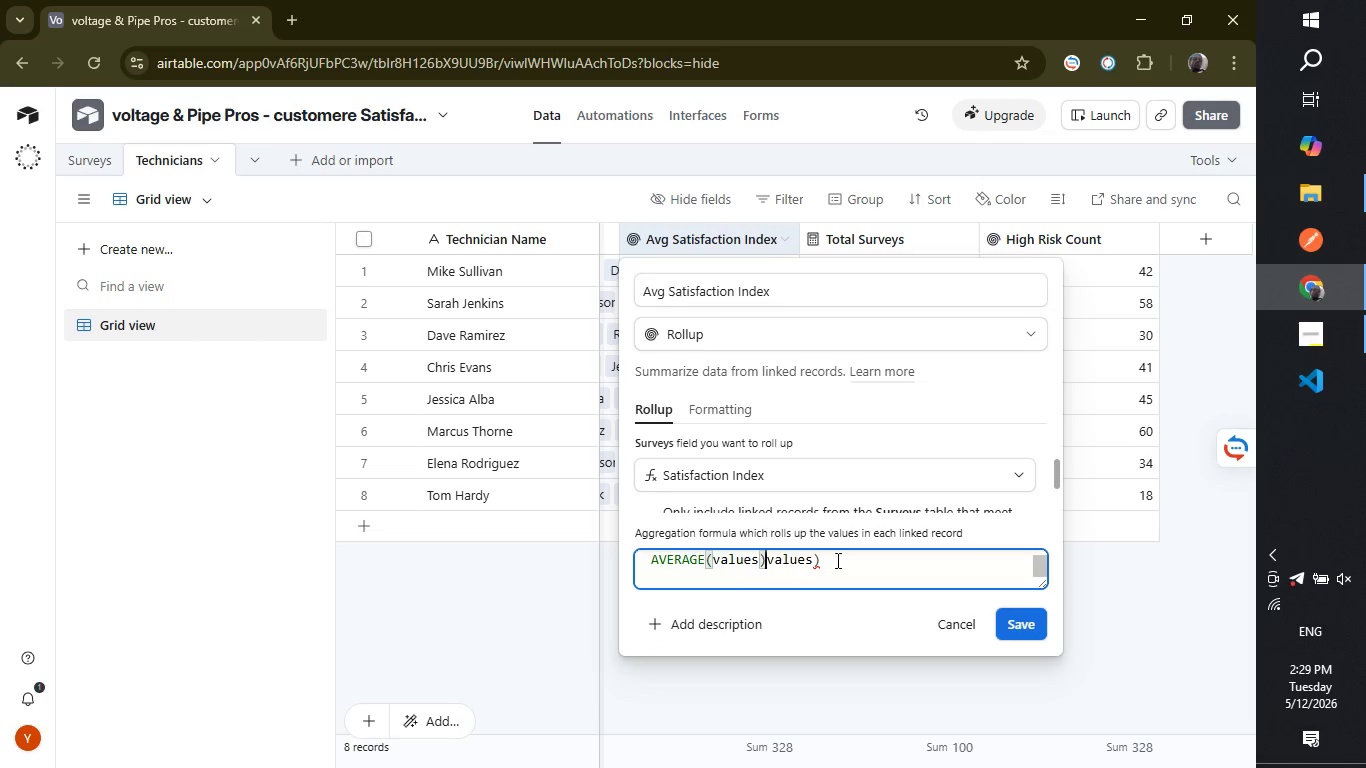 
left_click([836, 564])
 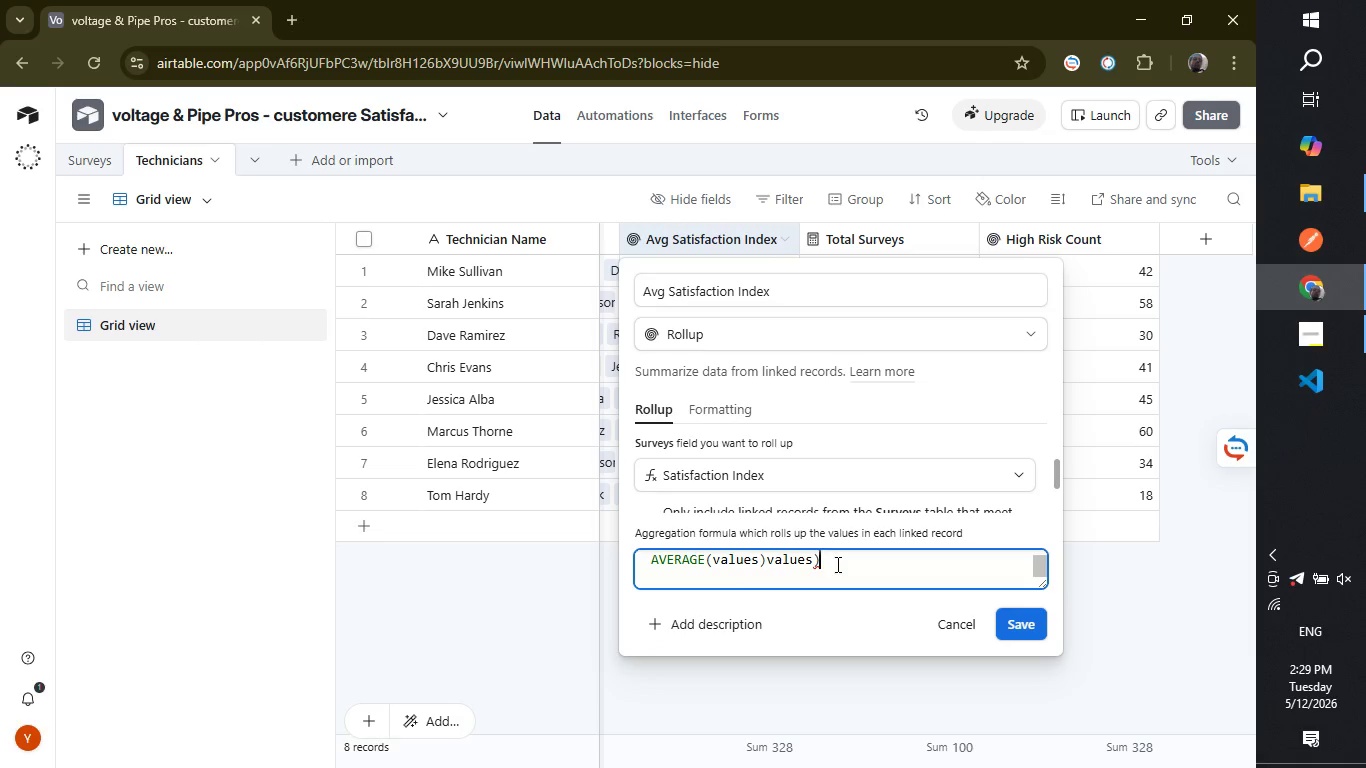 
hold_key(key=Backspace, duration=0.58)
 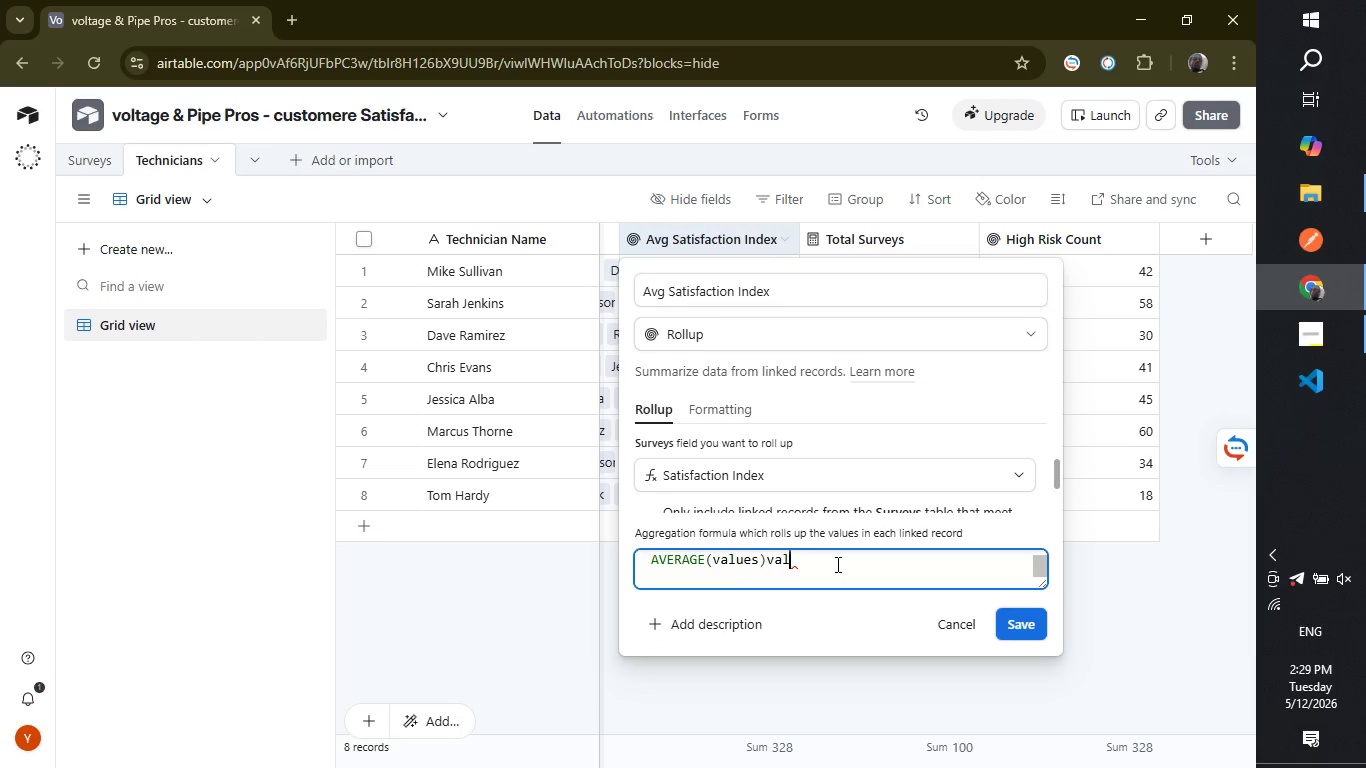 
key(Backspace)
 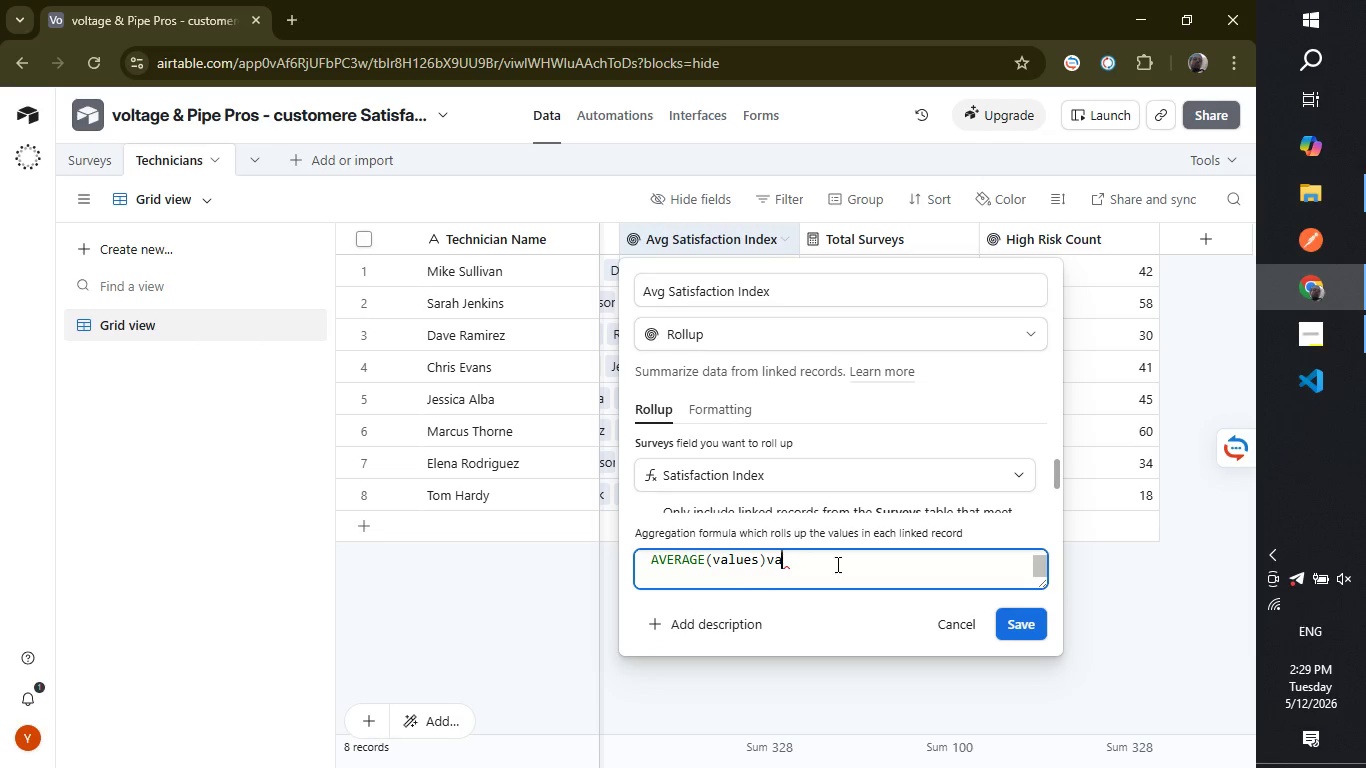 
key(Backspace)
 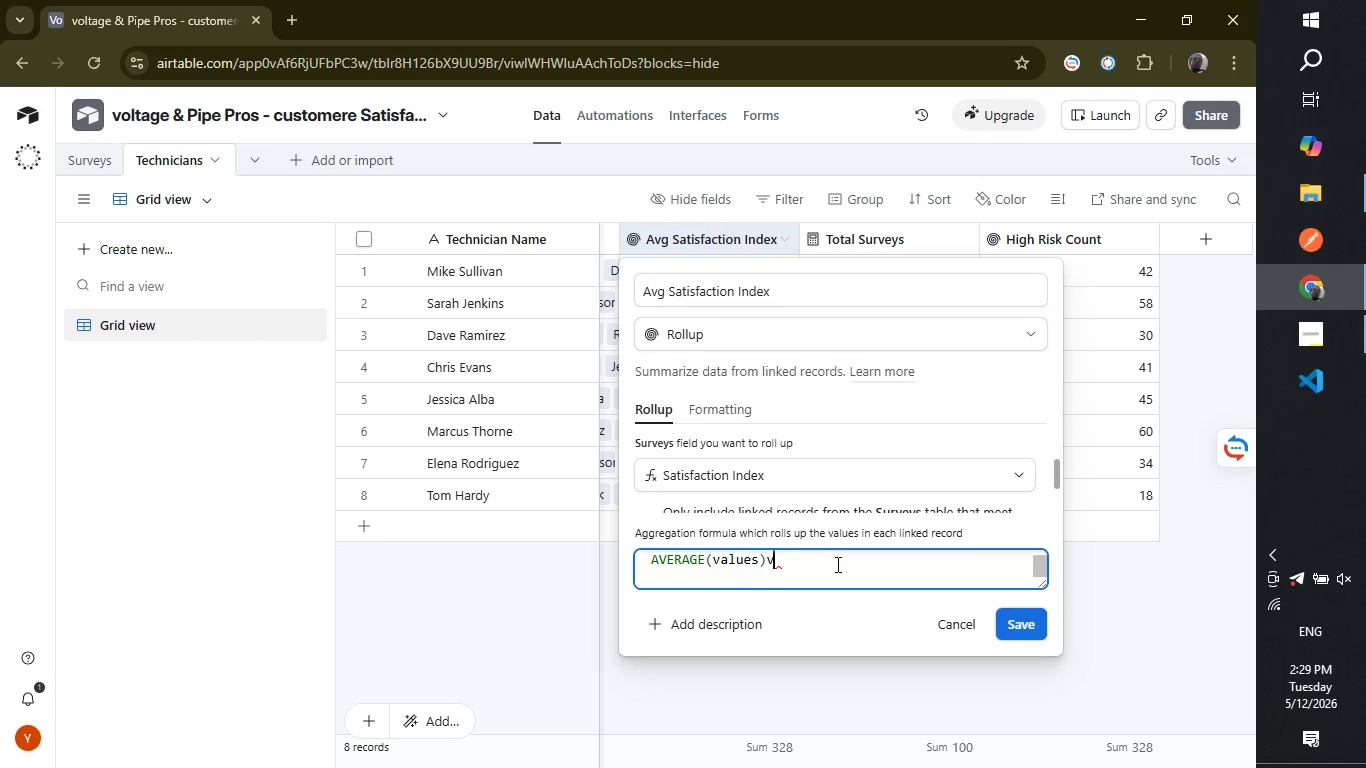 
key(Backspace)
 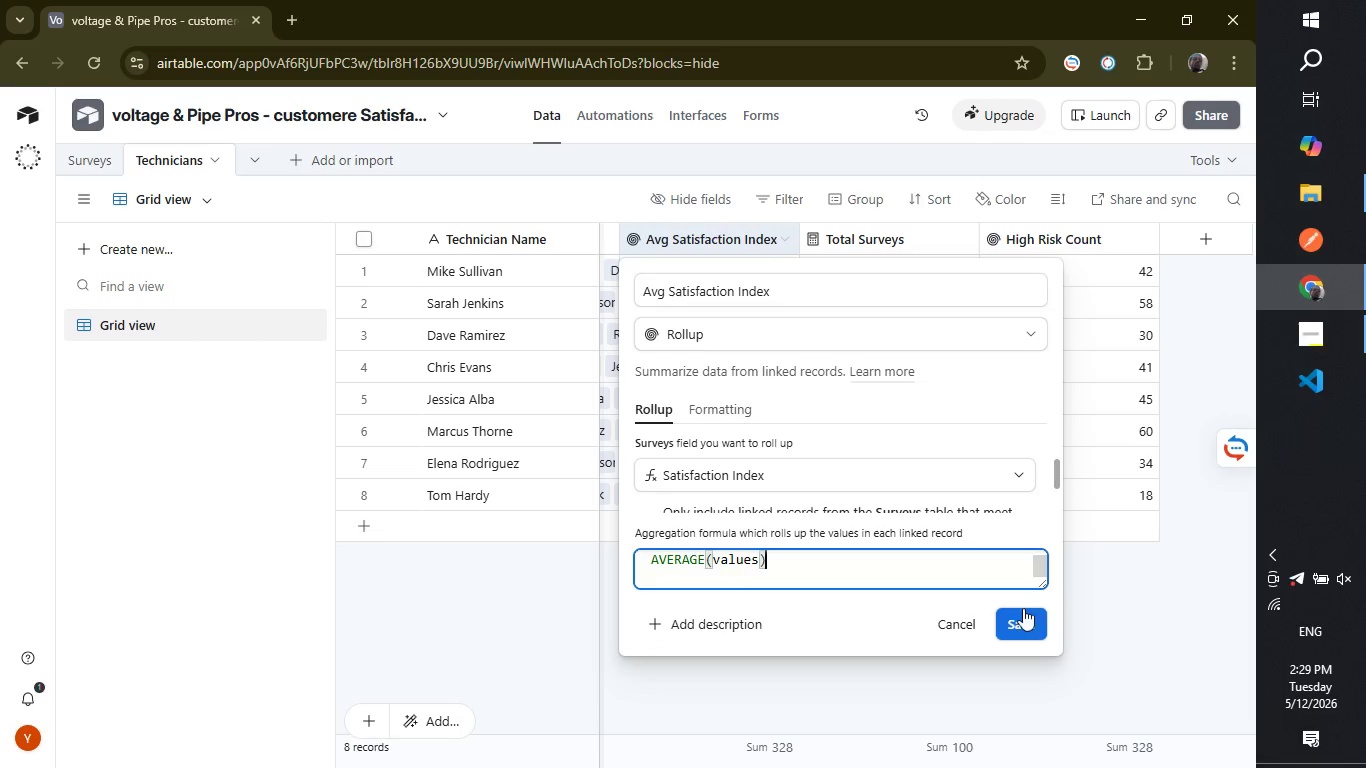 
left_click([1025, 617])
 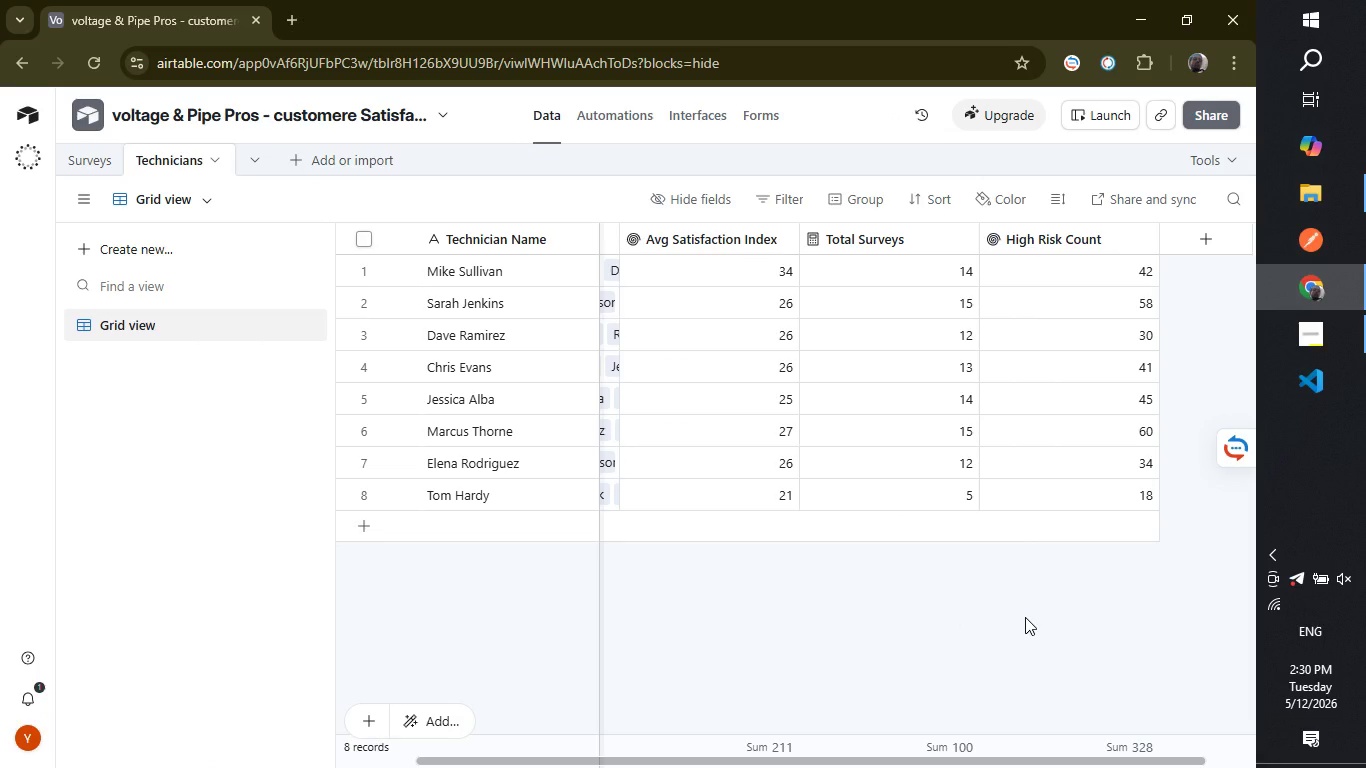 
wait(15.22)
 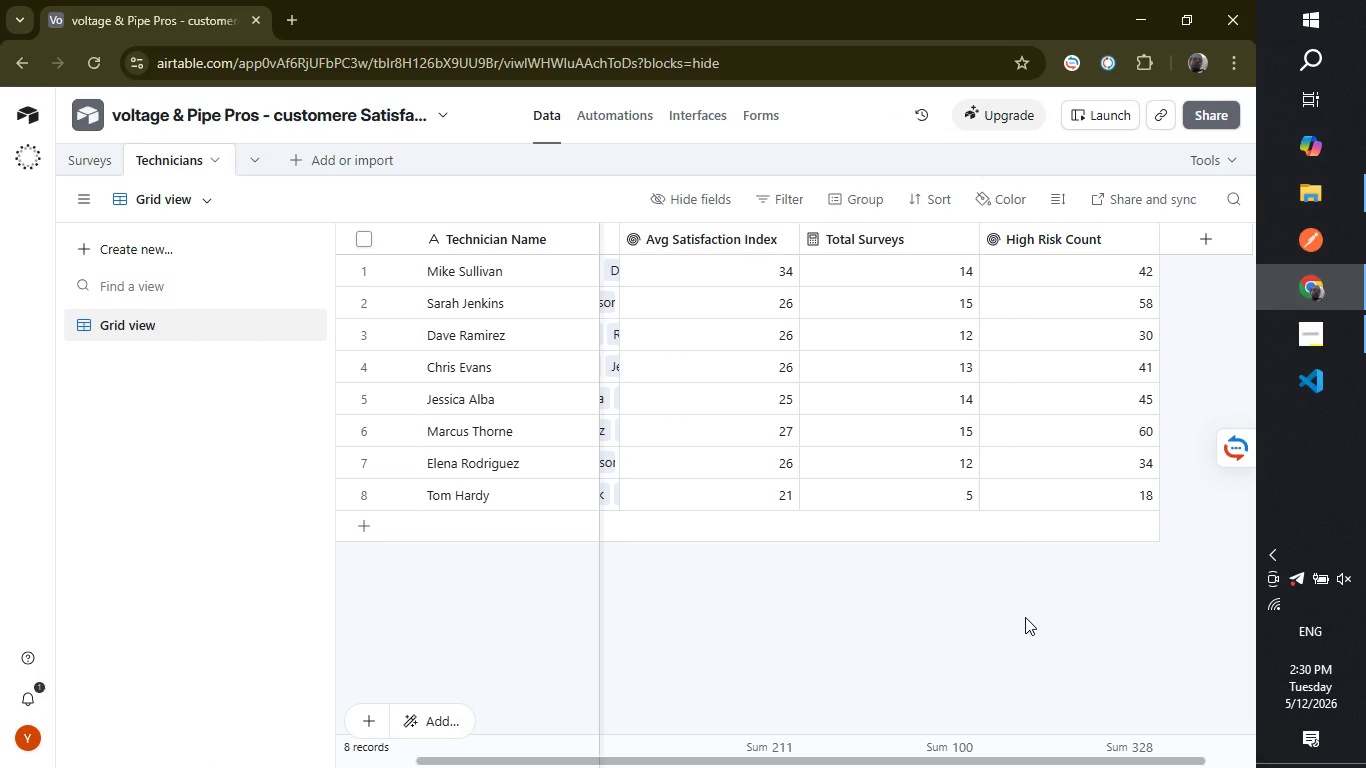 
double_click([757, 238])
 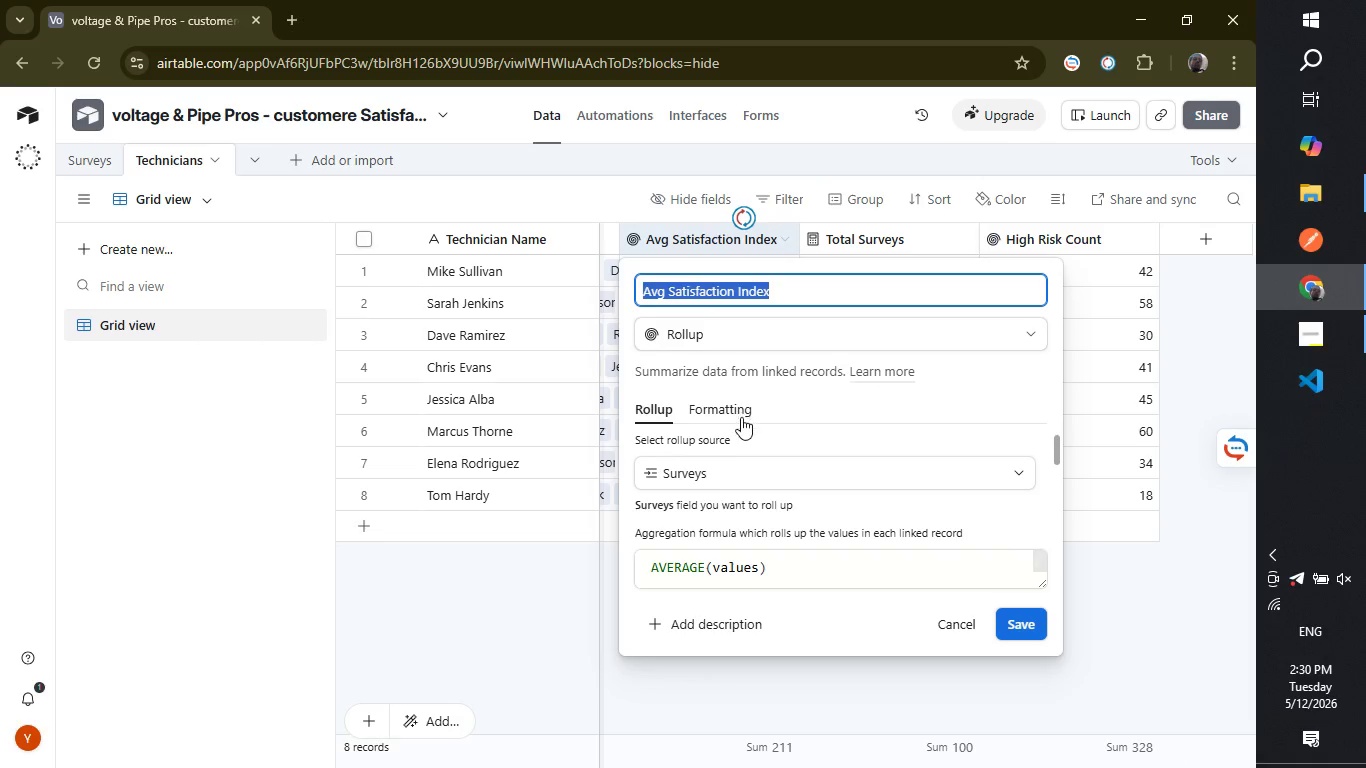 
left_click([741, 411])
 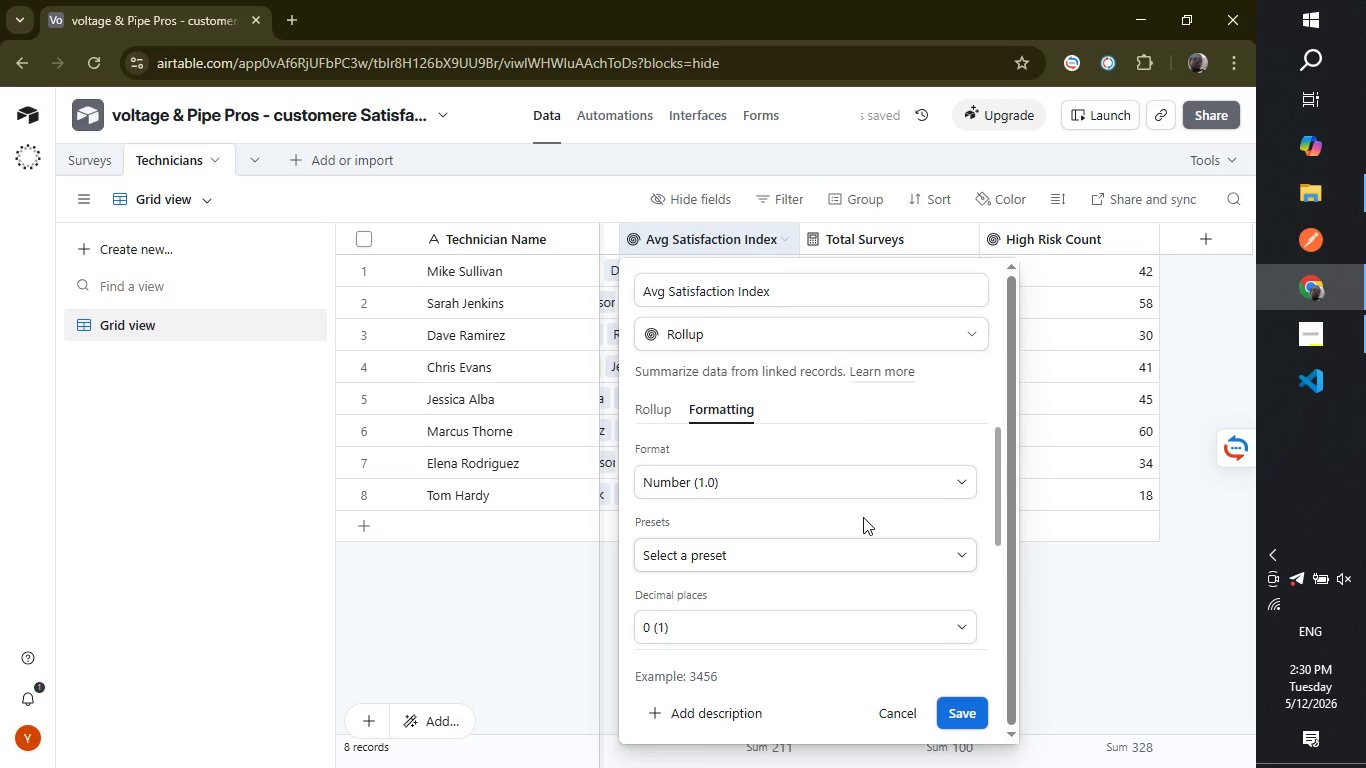 
wait(8.97)
 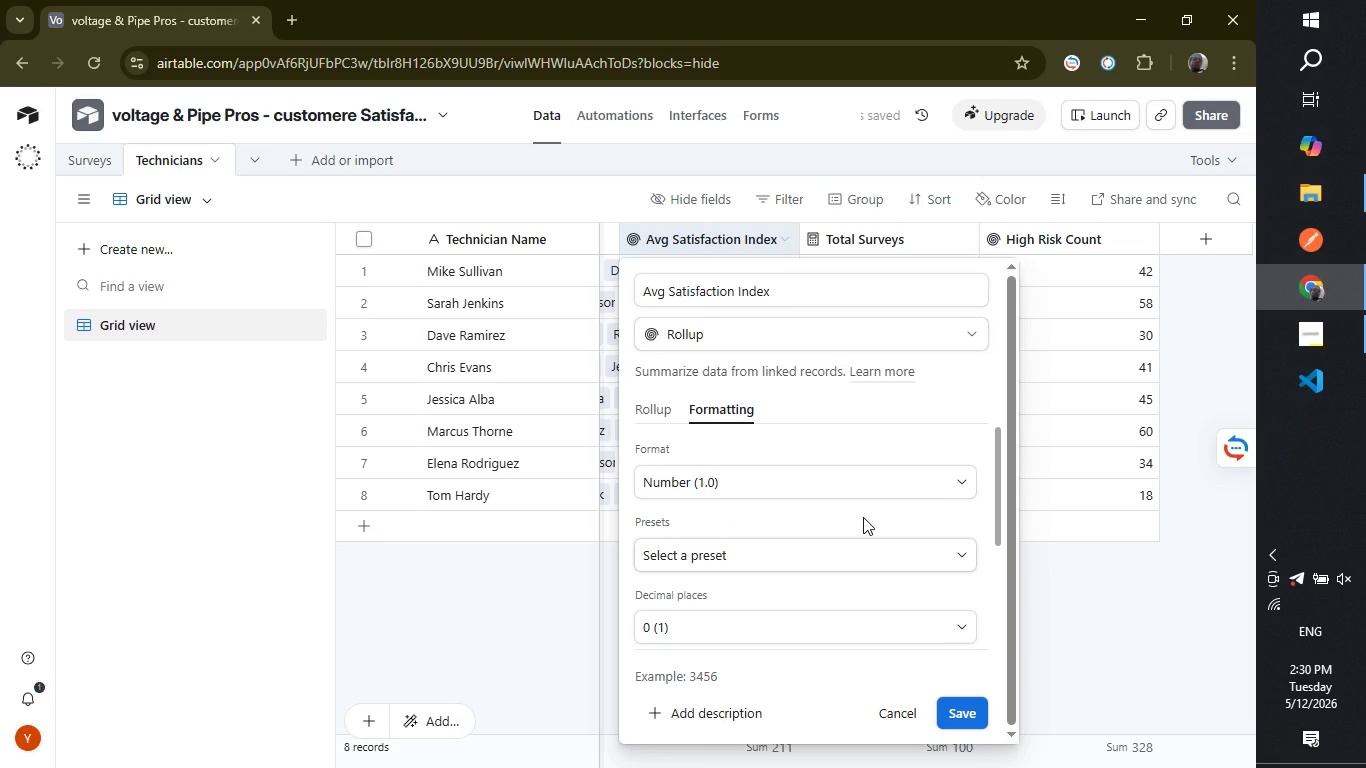 
left_click([756, 622])
 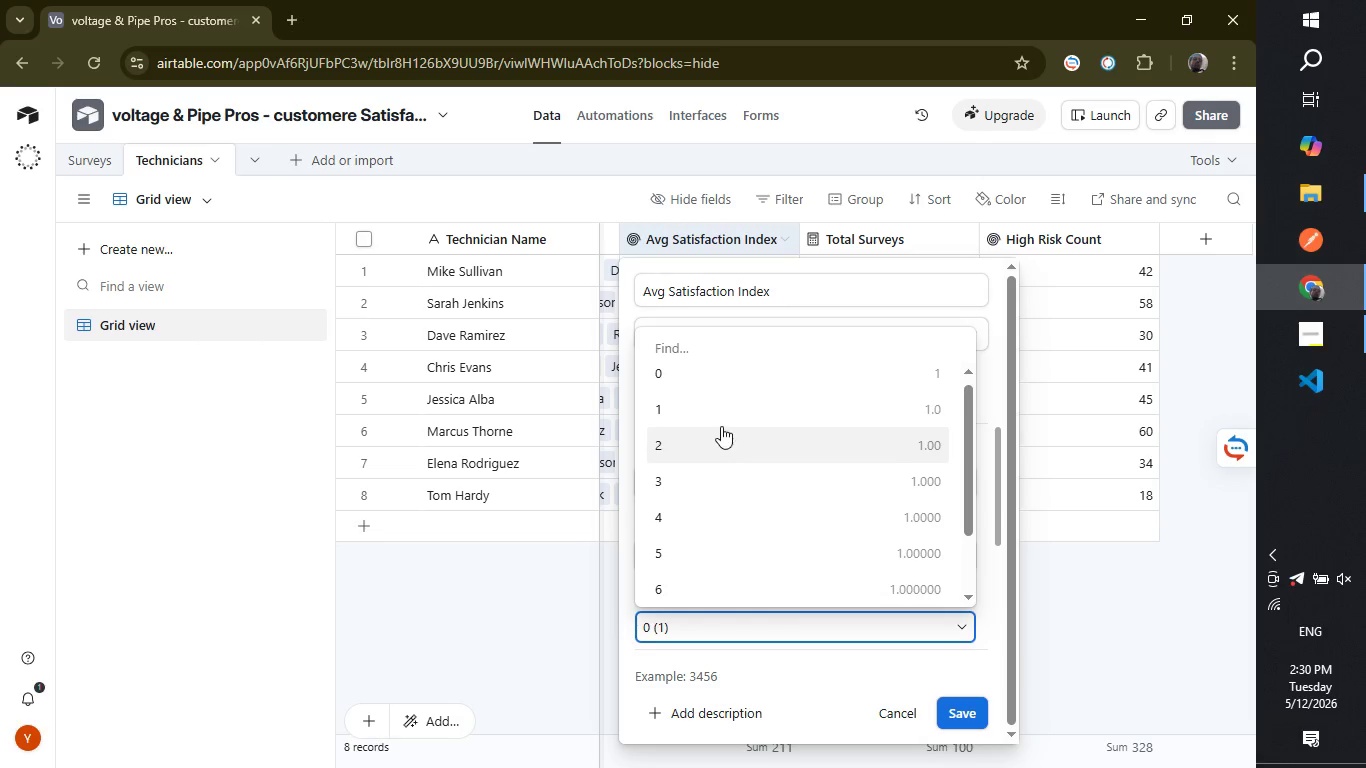 
left_click([720, 423])
 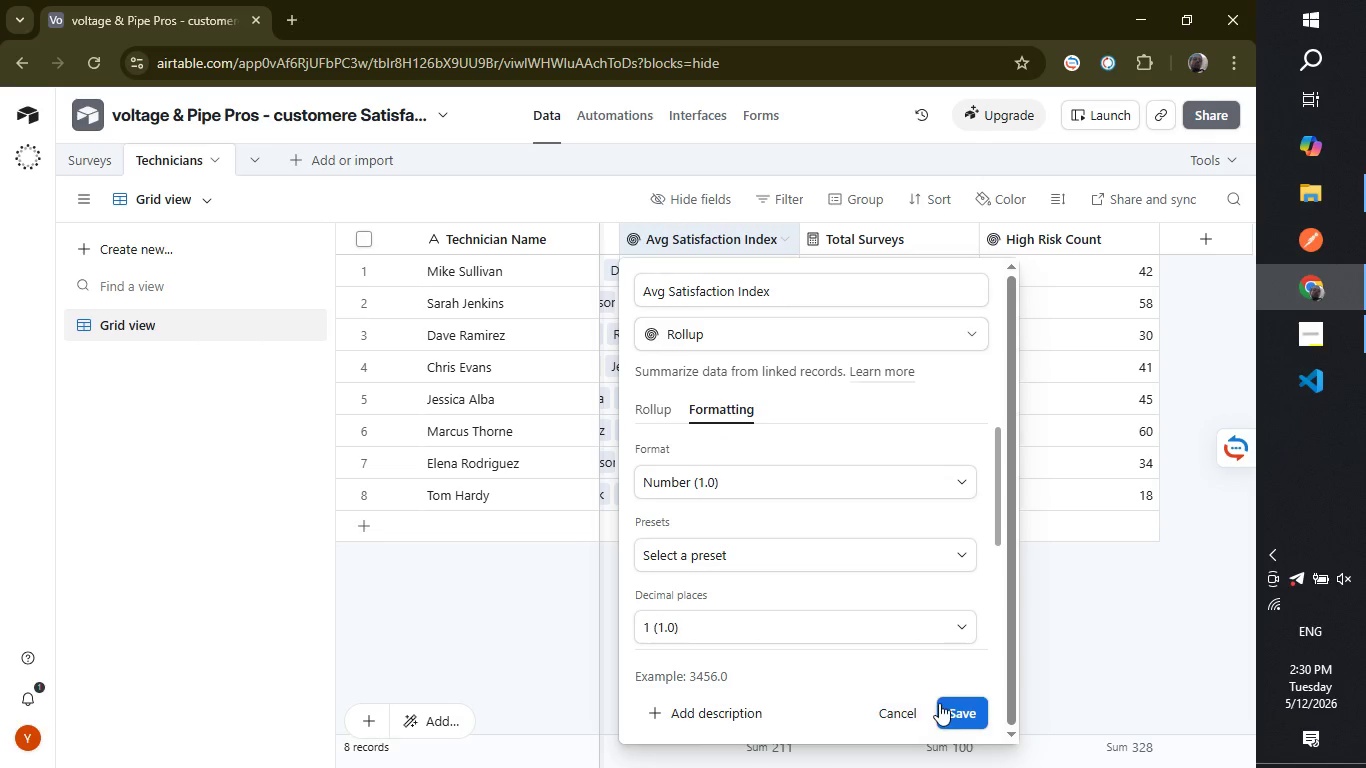 
left_click([939, 703])
 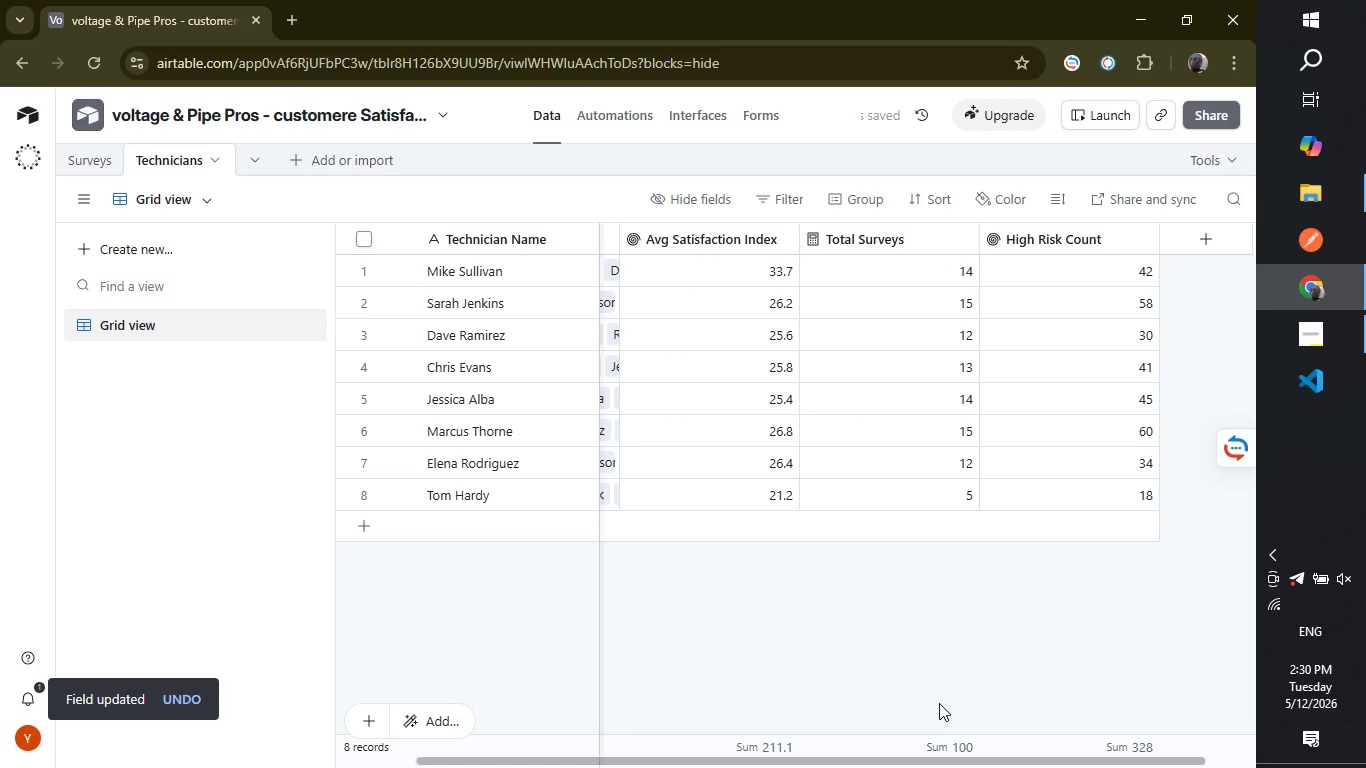 
left_click_drag(start_coordinate=[874, 758], to_coordinate=[921, 754])
 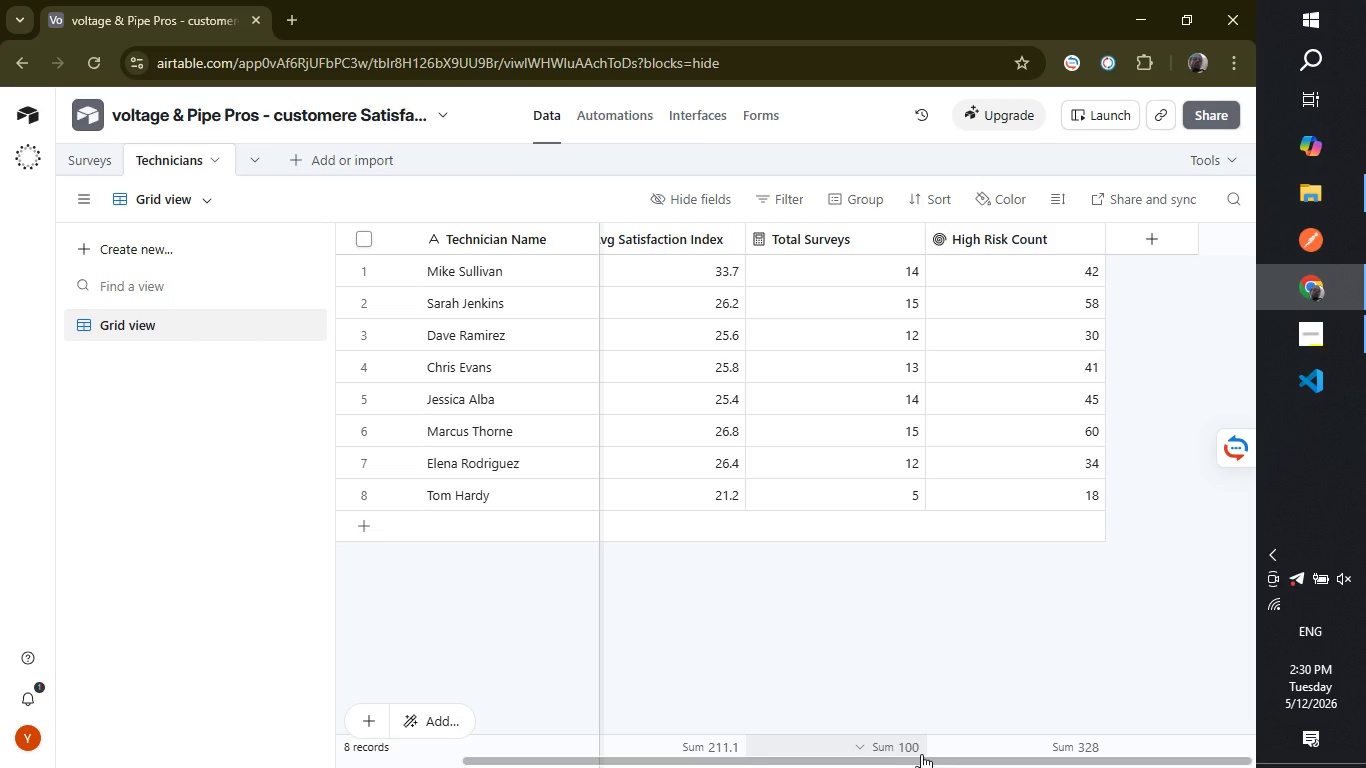 
wait(15.05)
 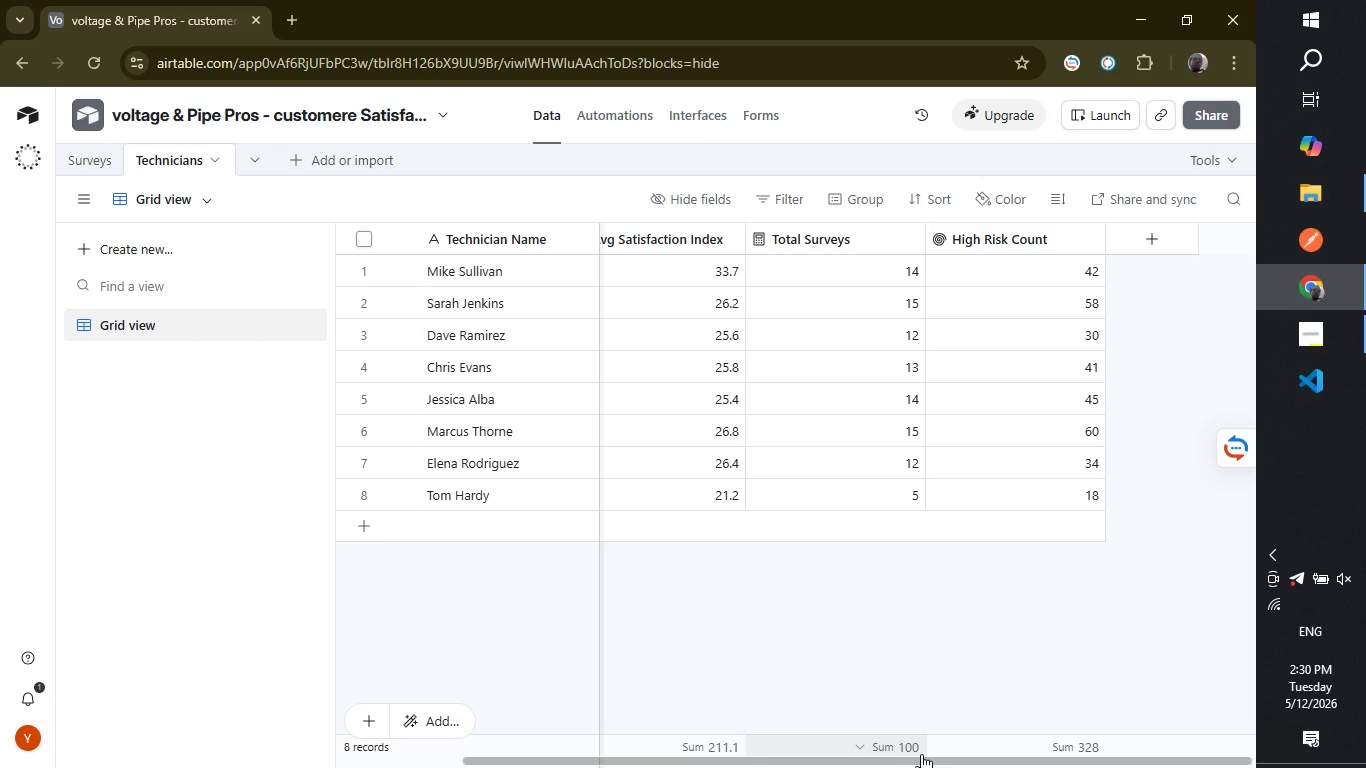 
double_click([992, 236])
 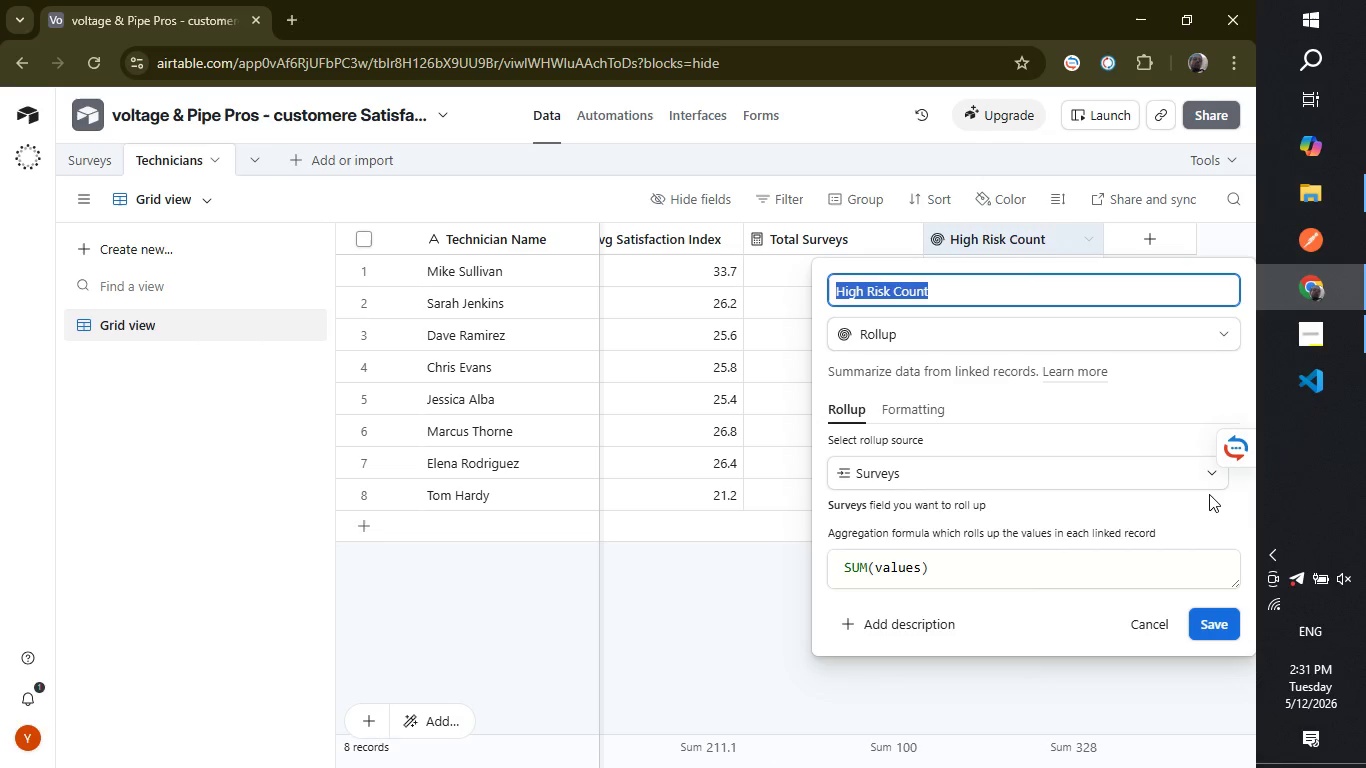 
left_click([1179, 507])
 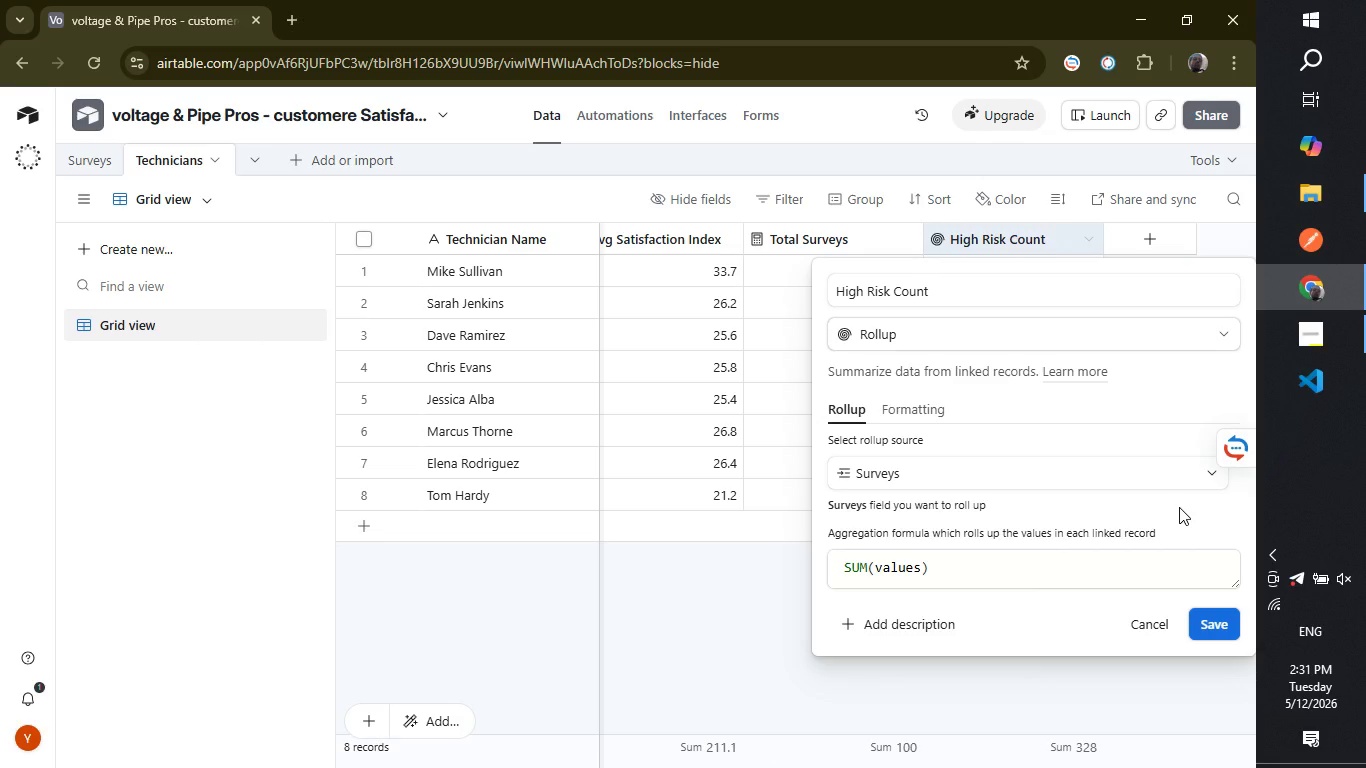 
key(ArrowDown)
 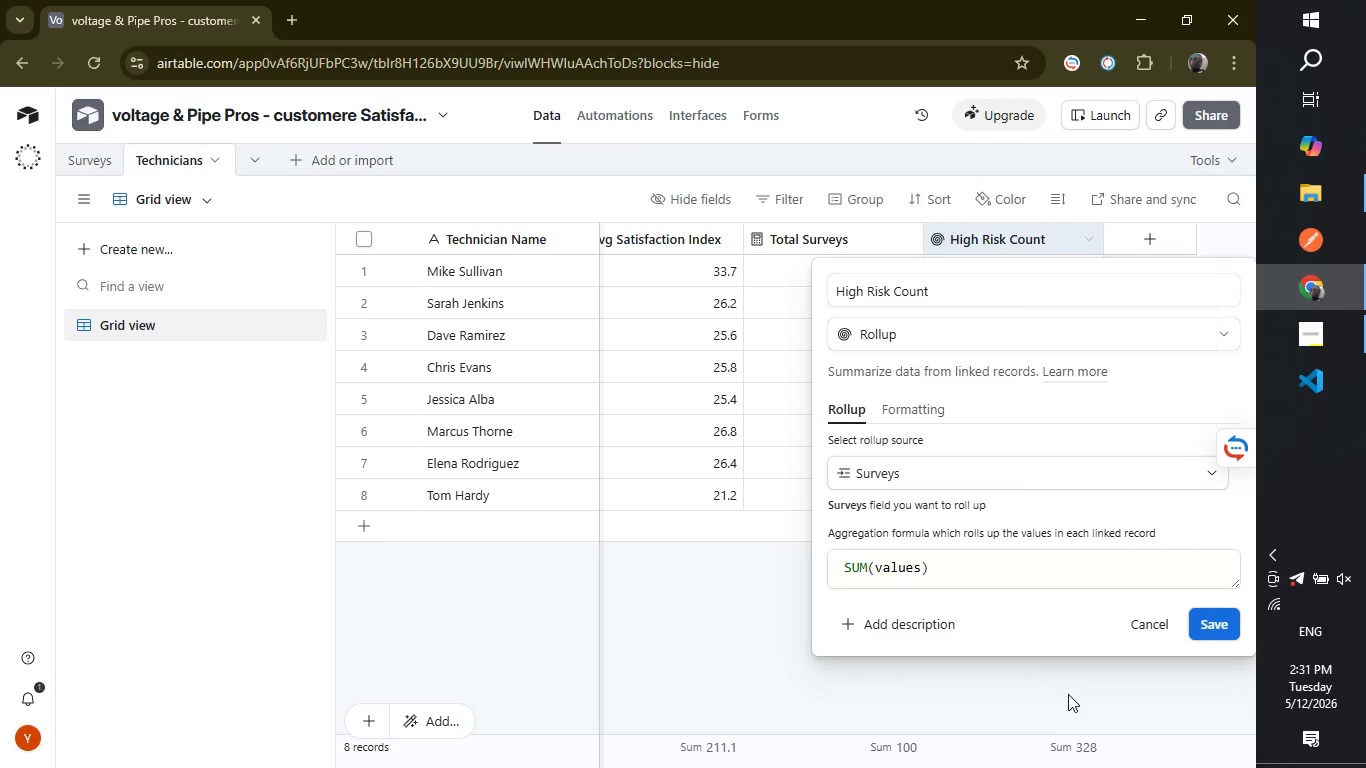 
left_click([987, 701])
 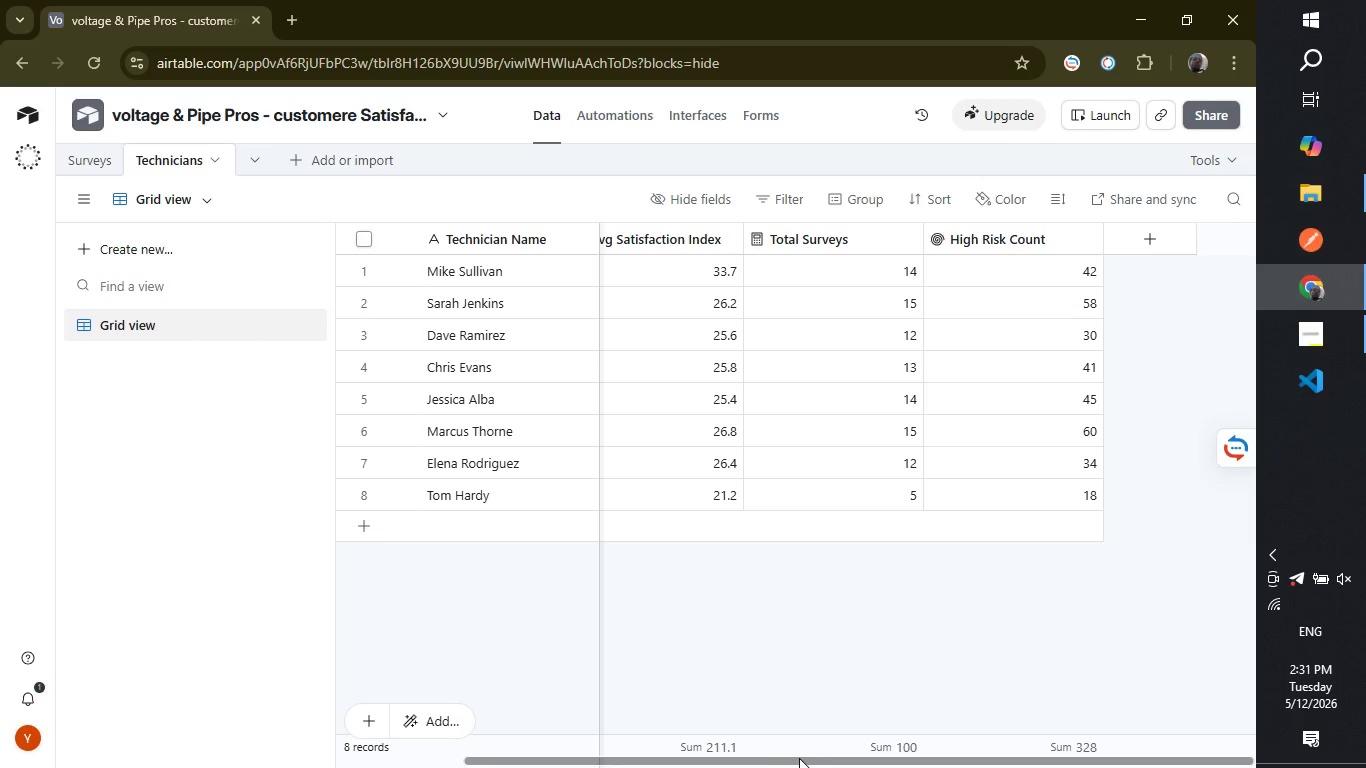 
left_click_drag(start_coordinate=[799, 758], to_coordinate=[948, 733])
 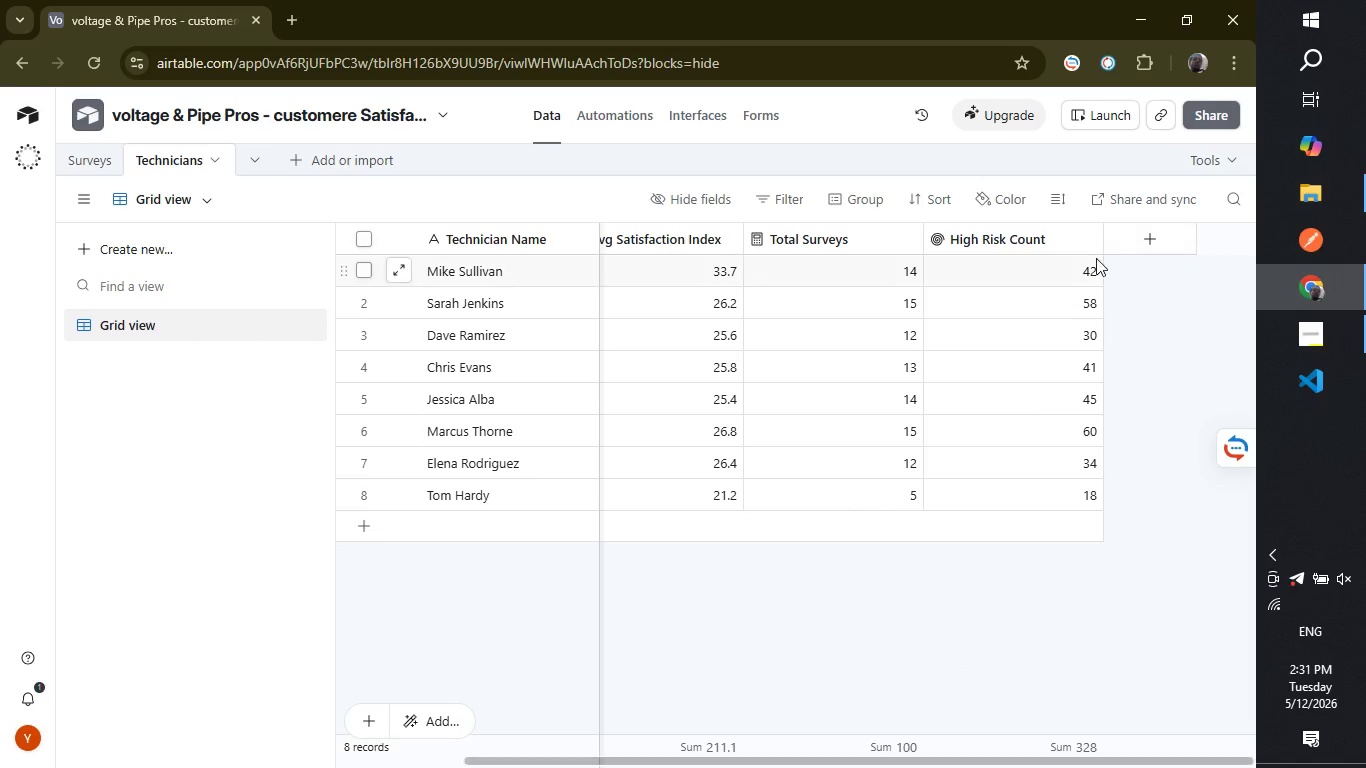 
left_click([1045, 236])
 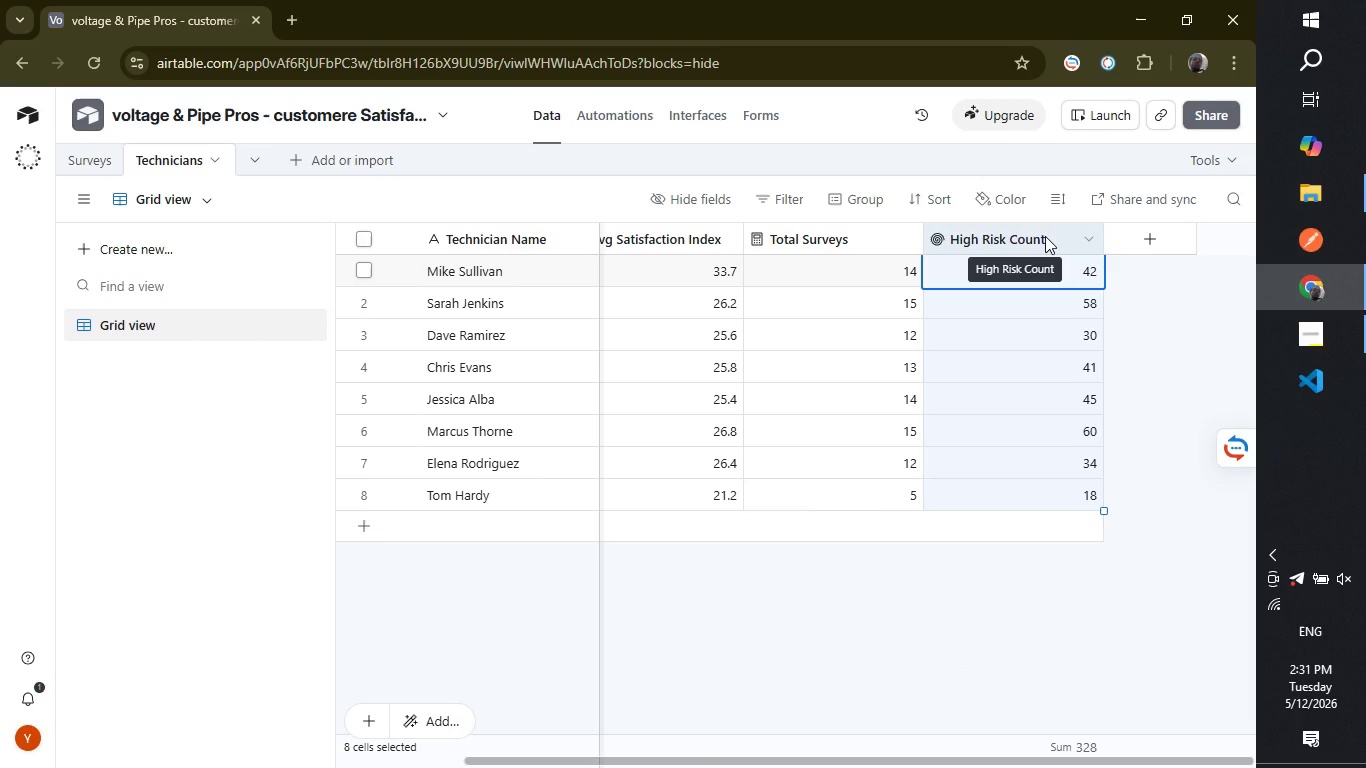 
double_click([1045, 236])
 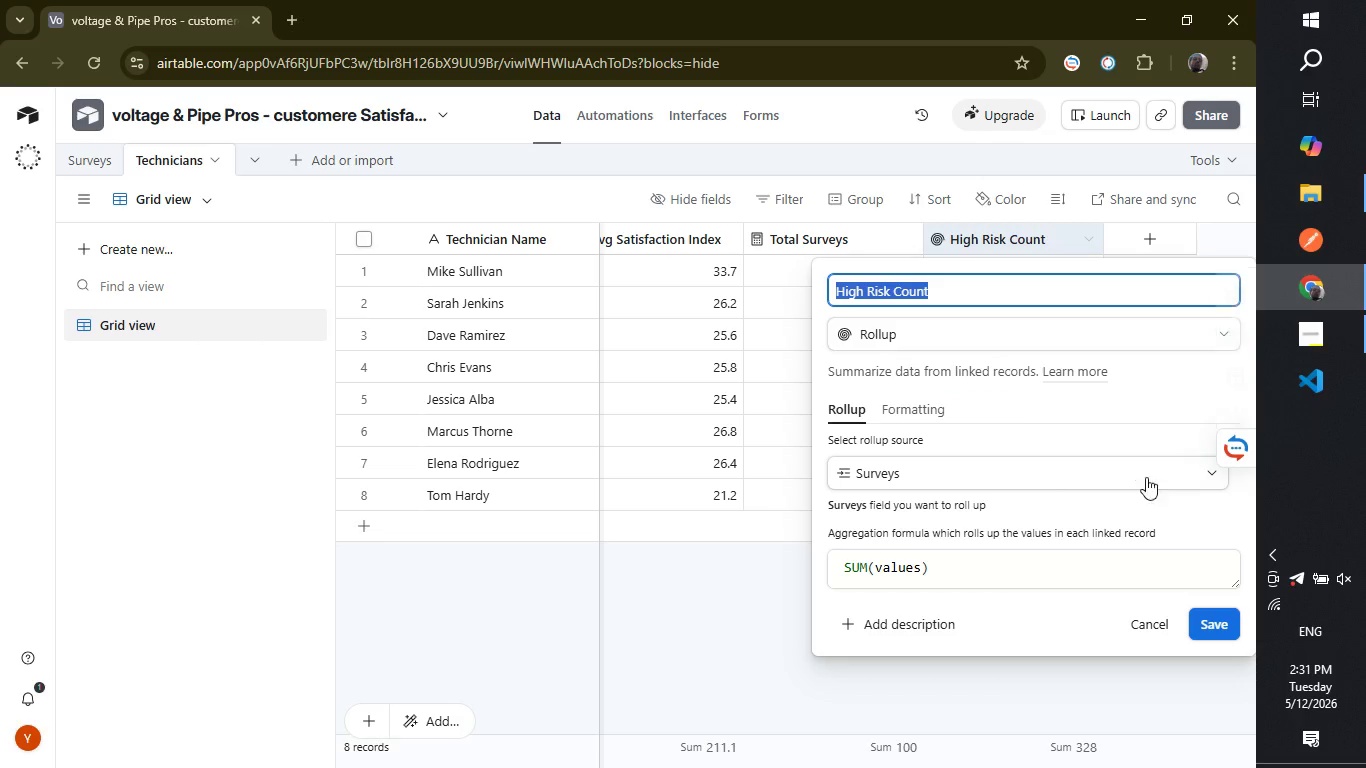 
wait(5.3)
 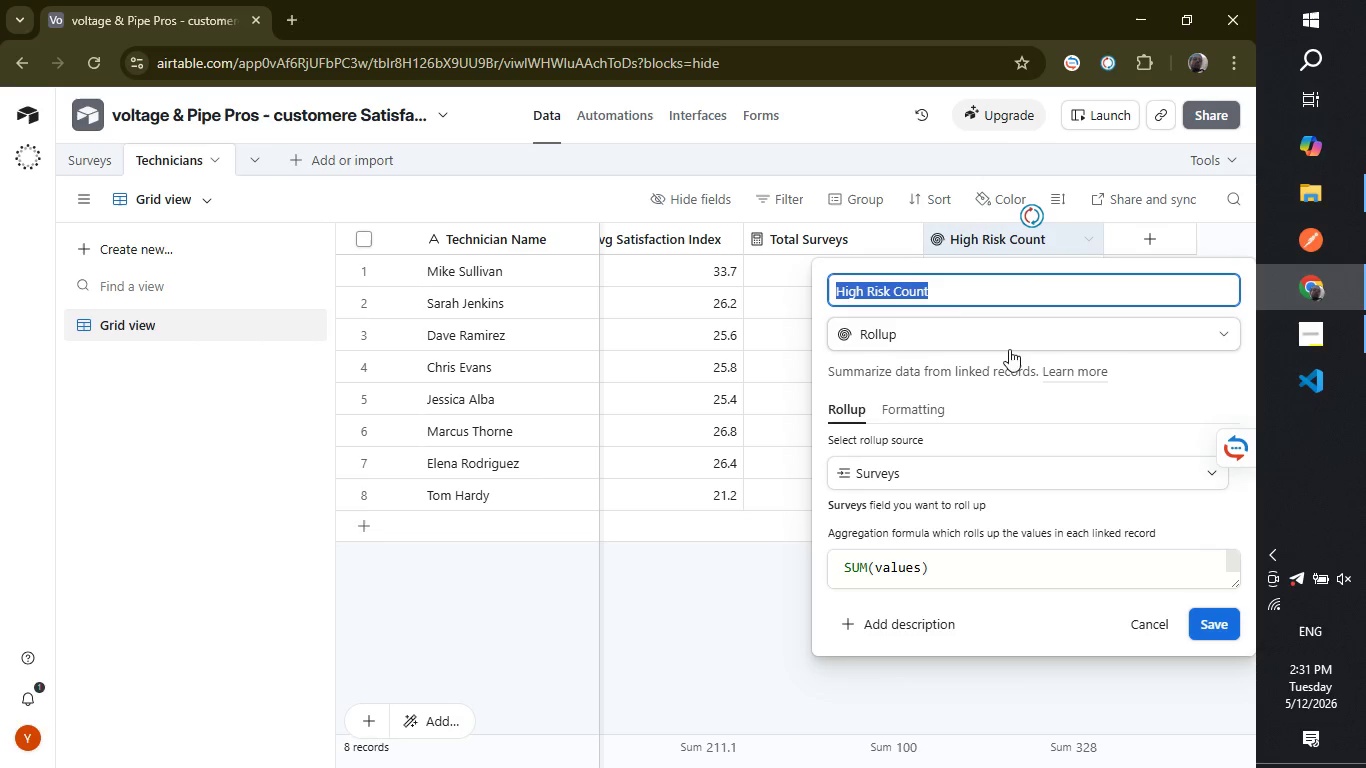 
left_click([1194, 479])
 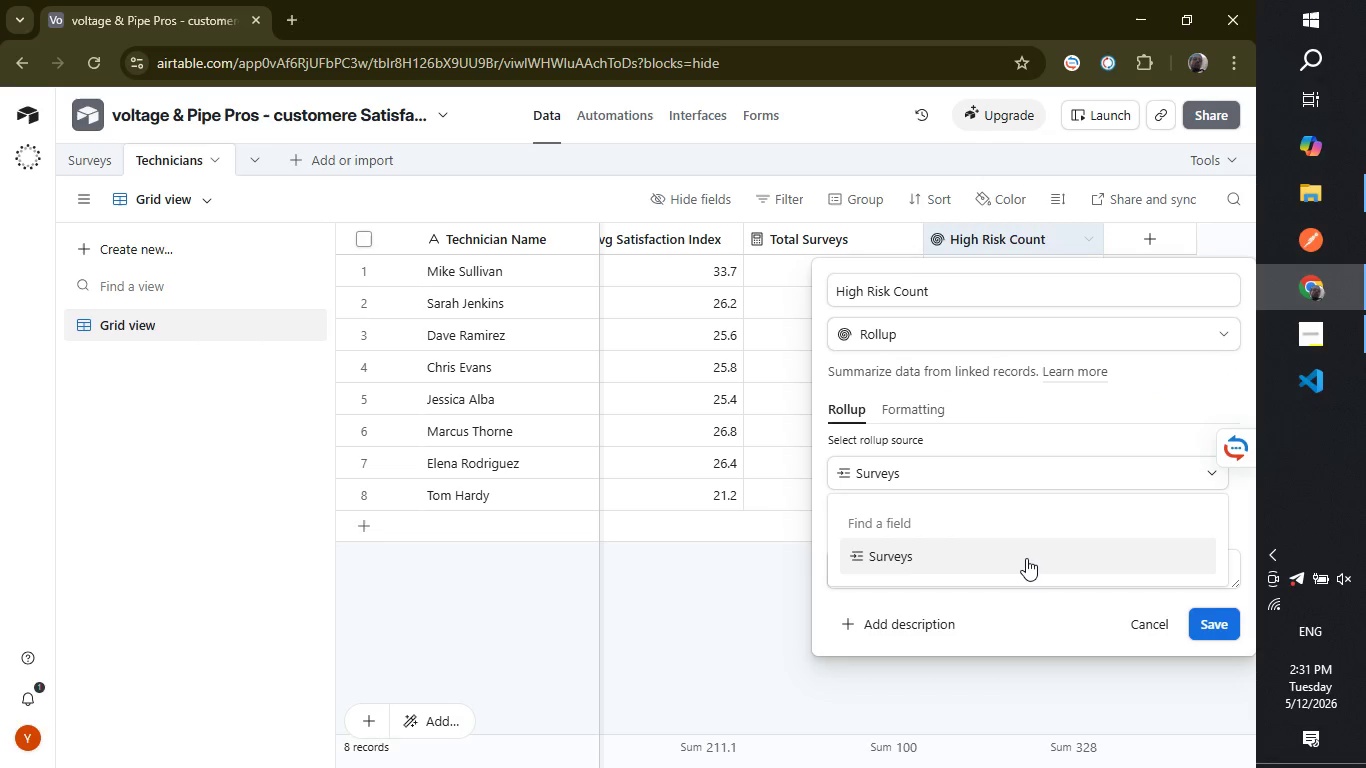 
left_click([1026, 558])
 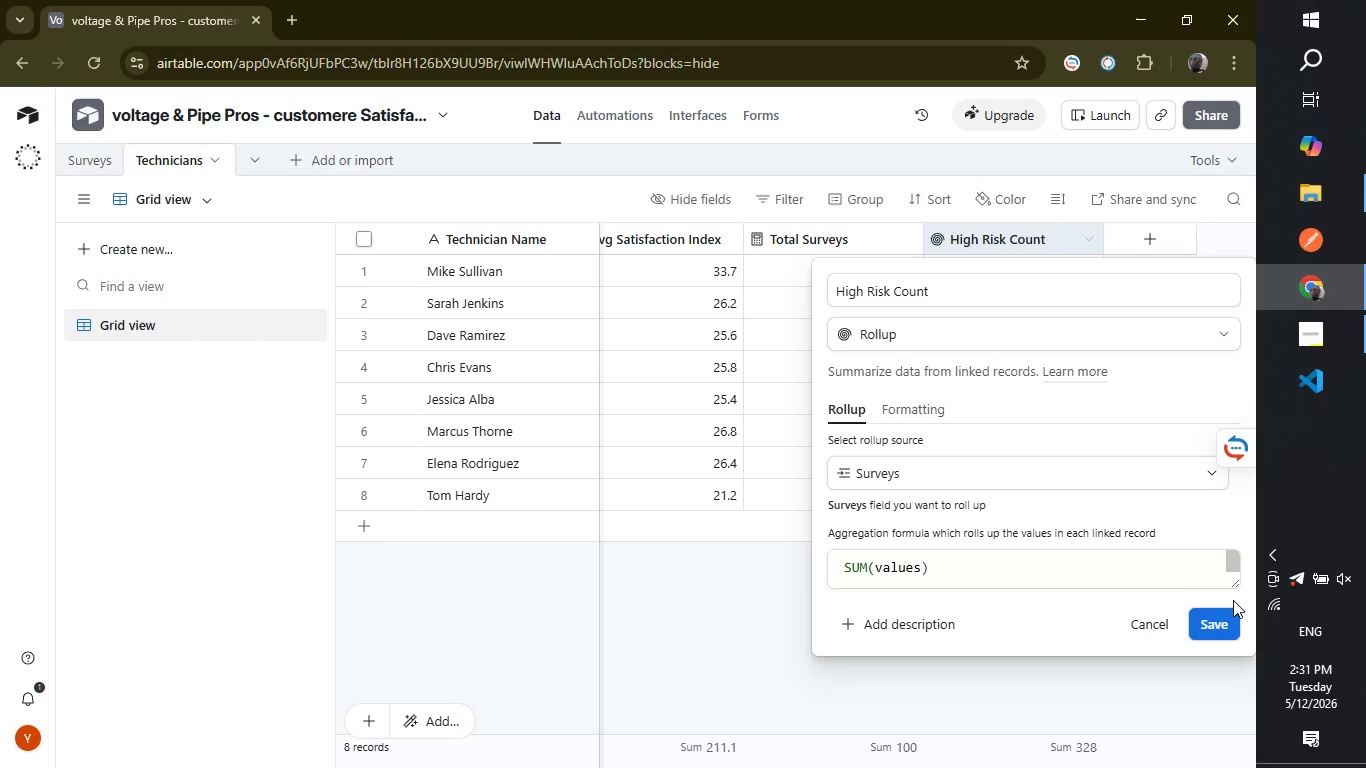 
left_click_drag(start_coordinate=[1234, 585], to_coordinate=[1061, 604])
 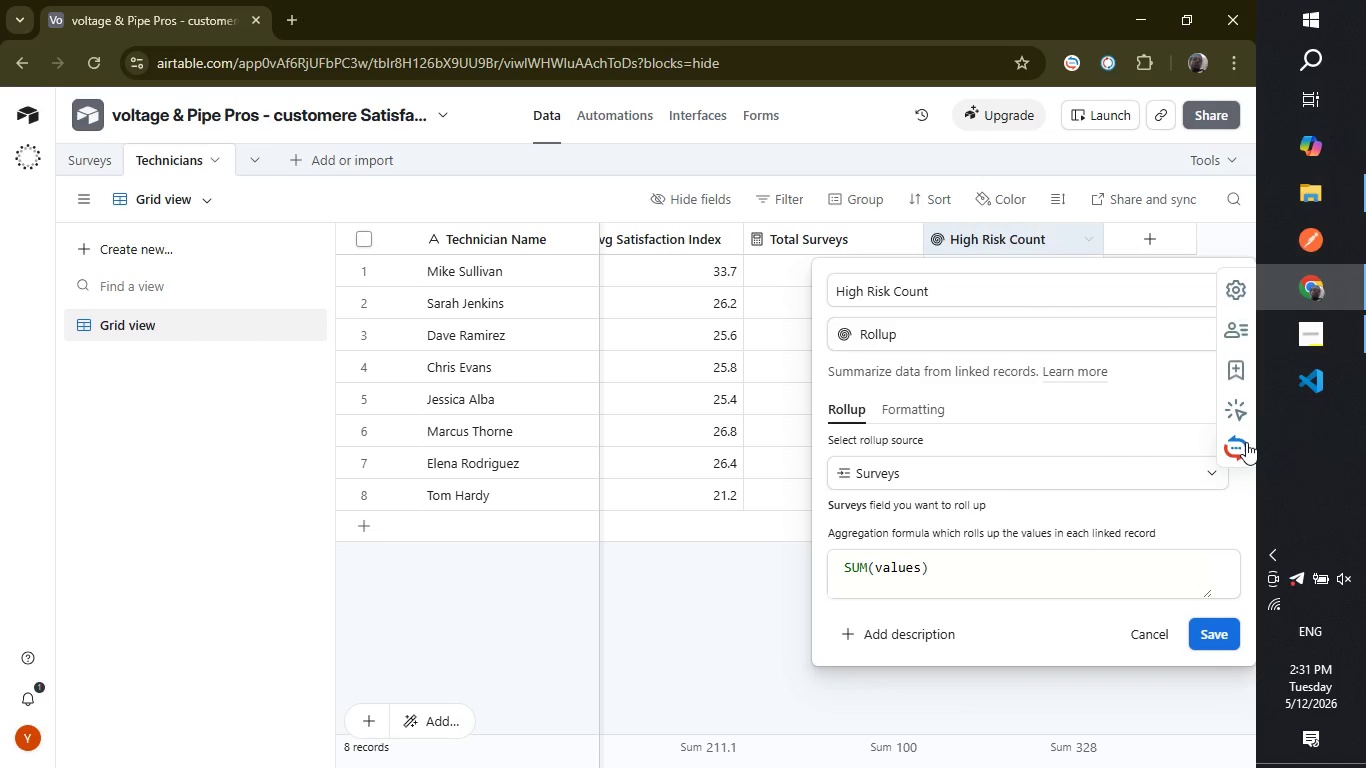 
left_click_drag(start_coordinate=[1246, 442], to_coordinate=[1234, 446])
 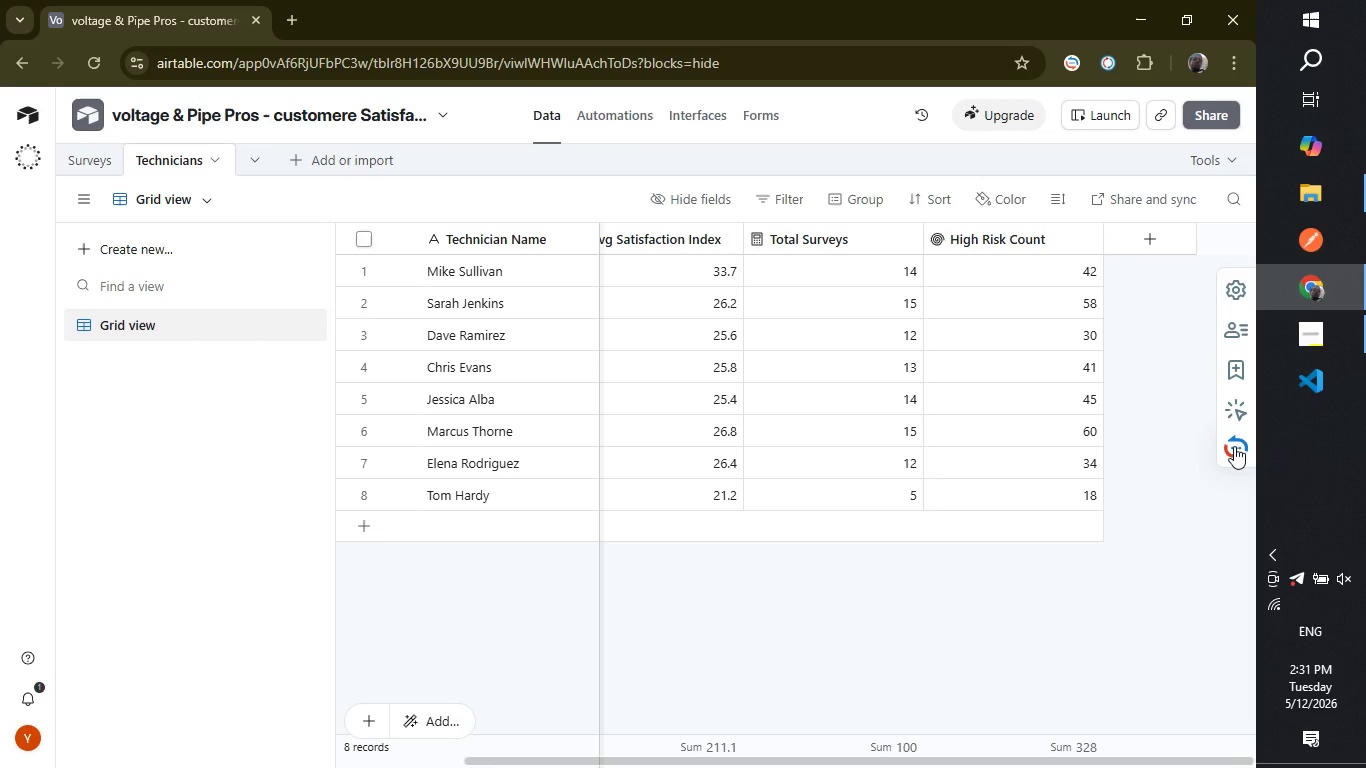 
right_click([1234, 446])
 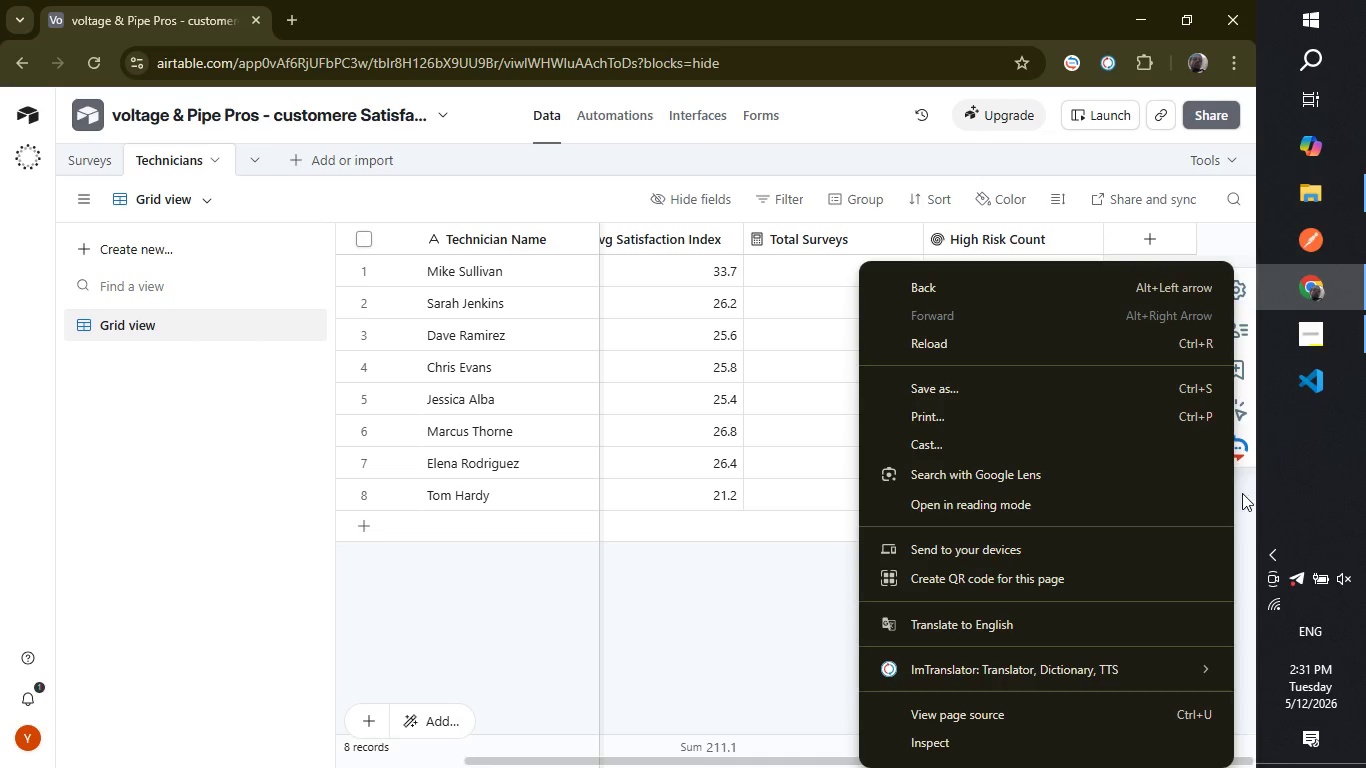 
left_click([1248, 502])
 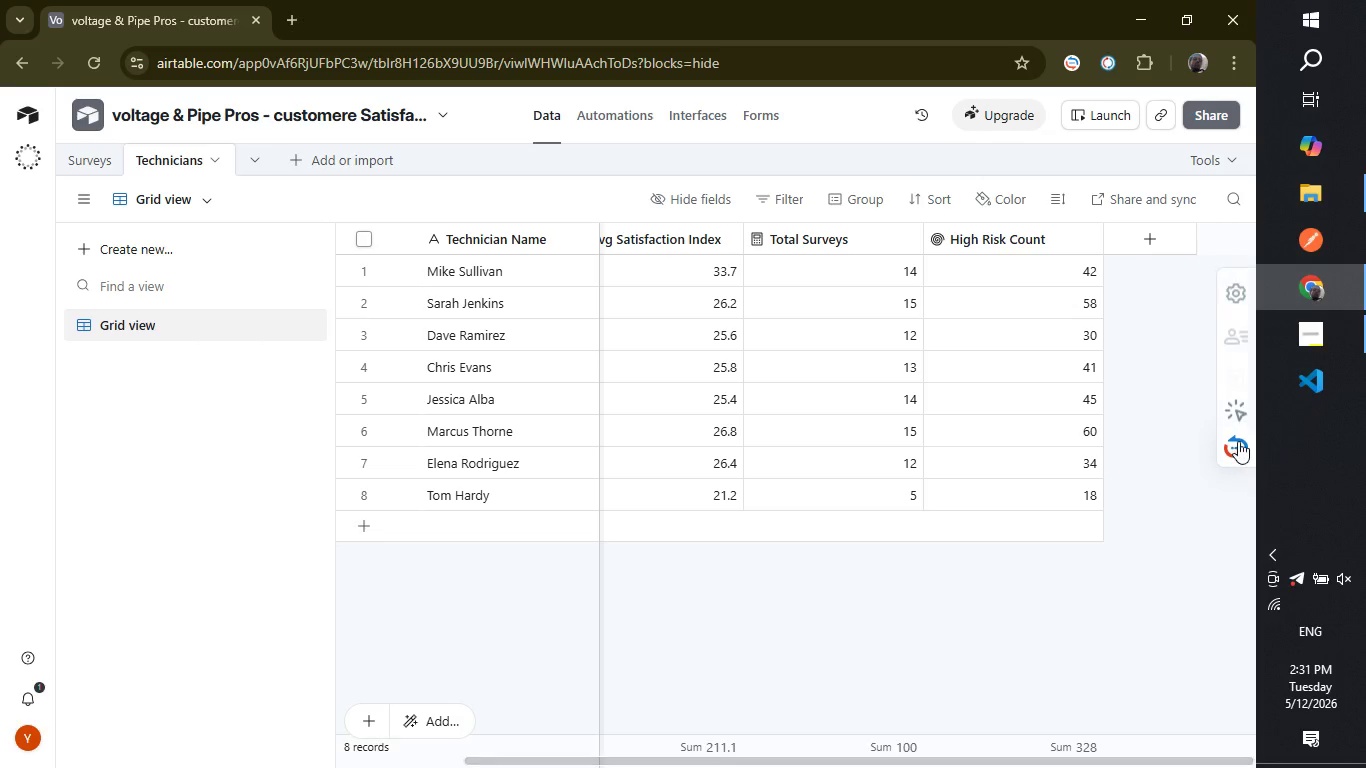 
left_click_drag(start_coordinate=[1236, 441], to_coordinate=[1157, 517])
 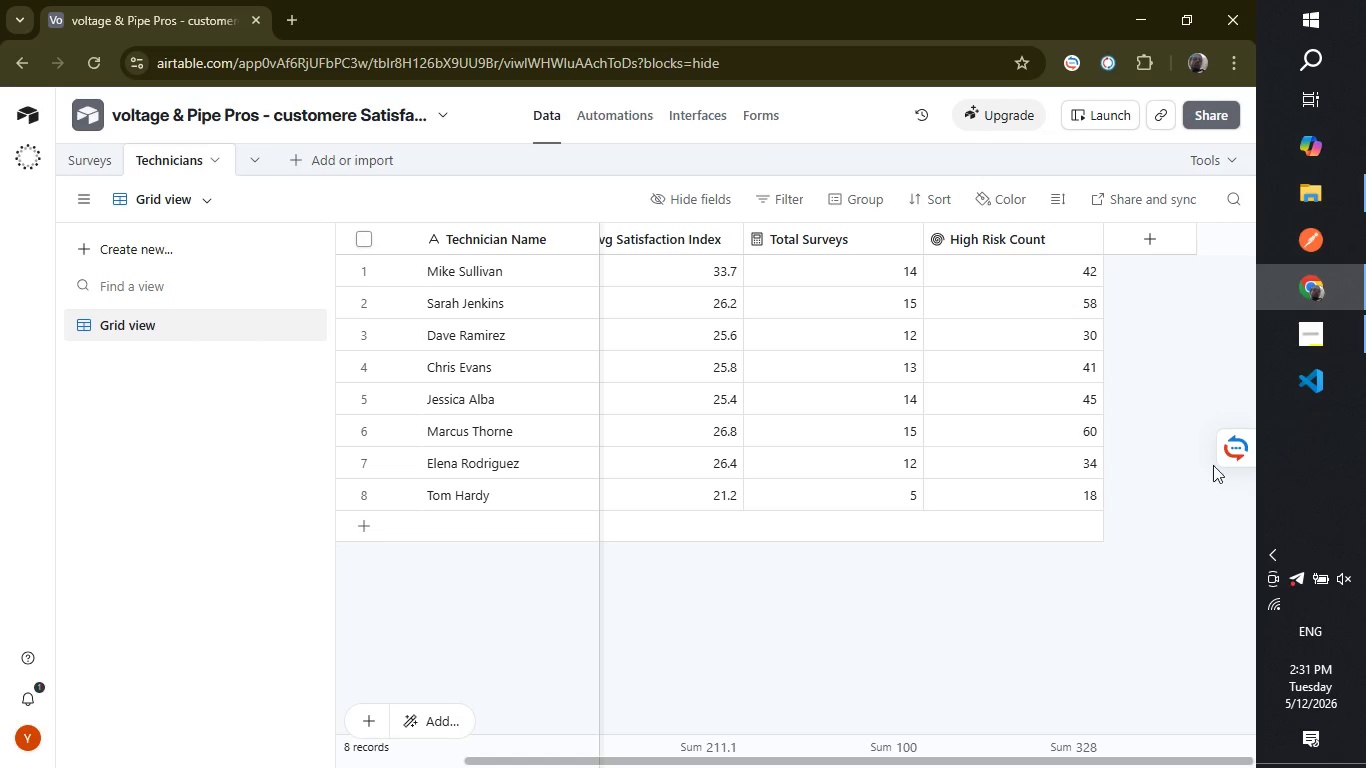 
mouse_move([1225, 435])
 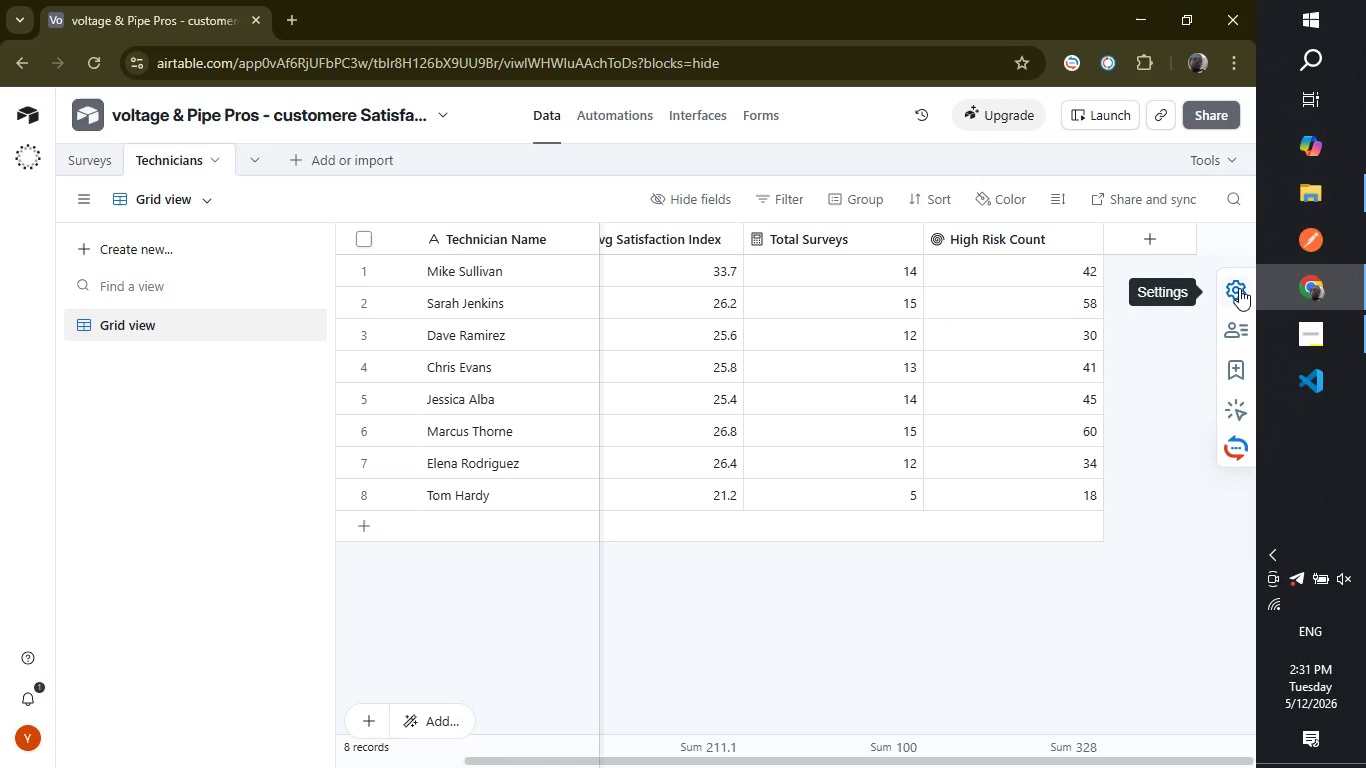 
left_click([1235, 288])
 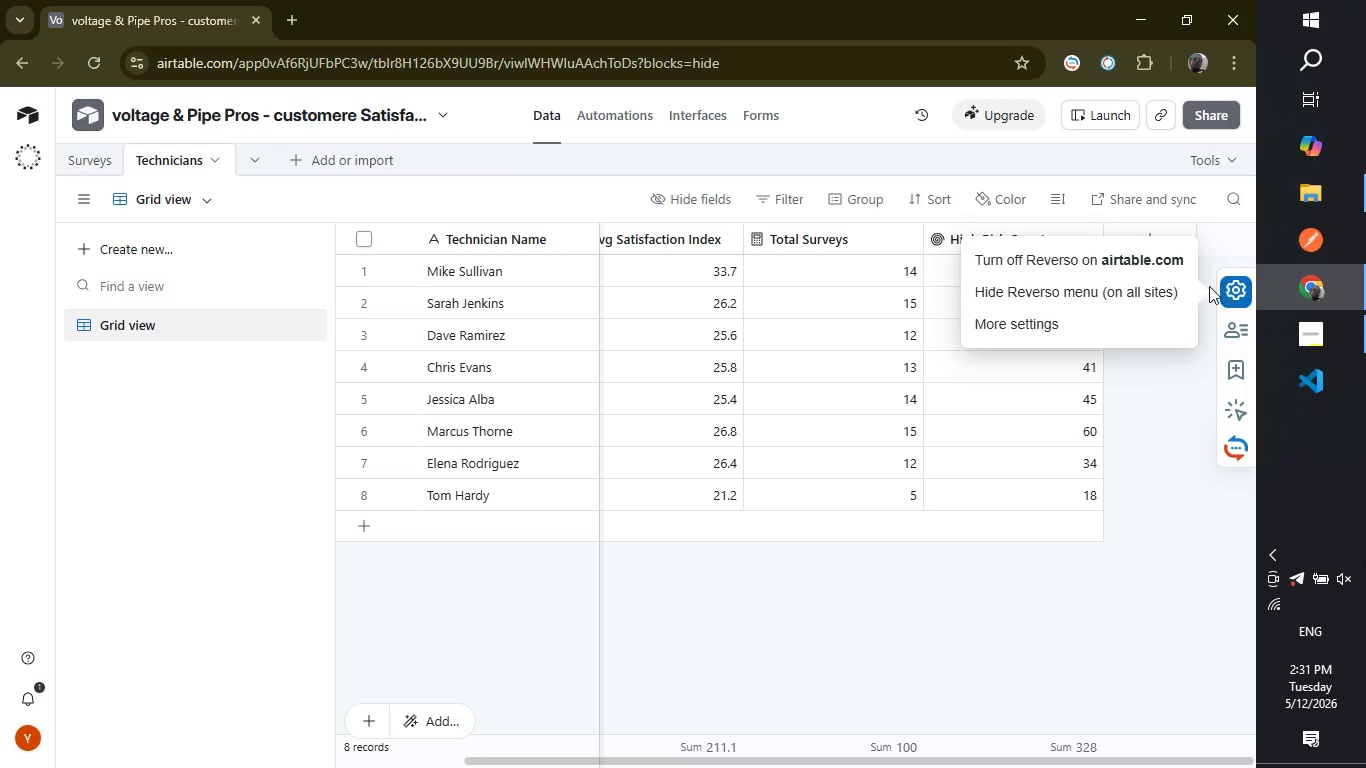 
wait(6.53)
 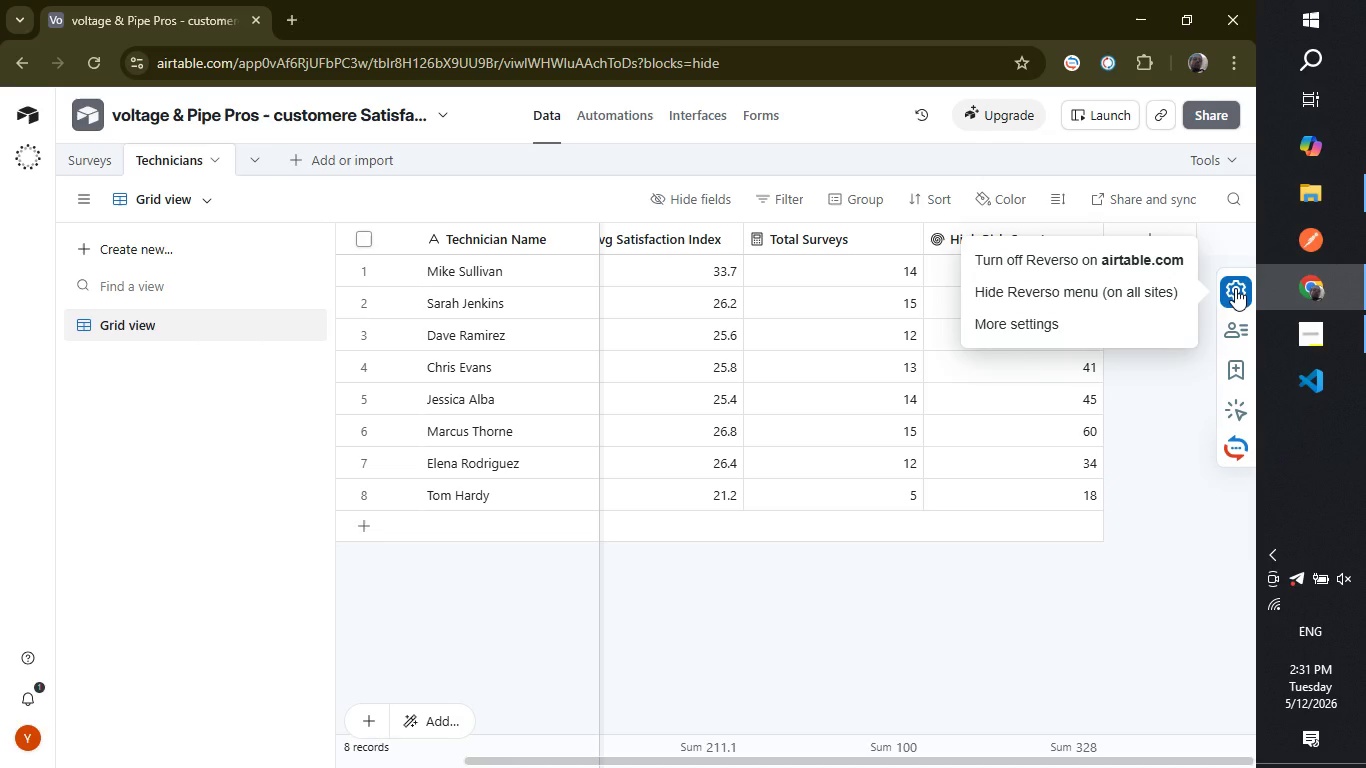 
left_click([1149, 265])
 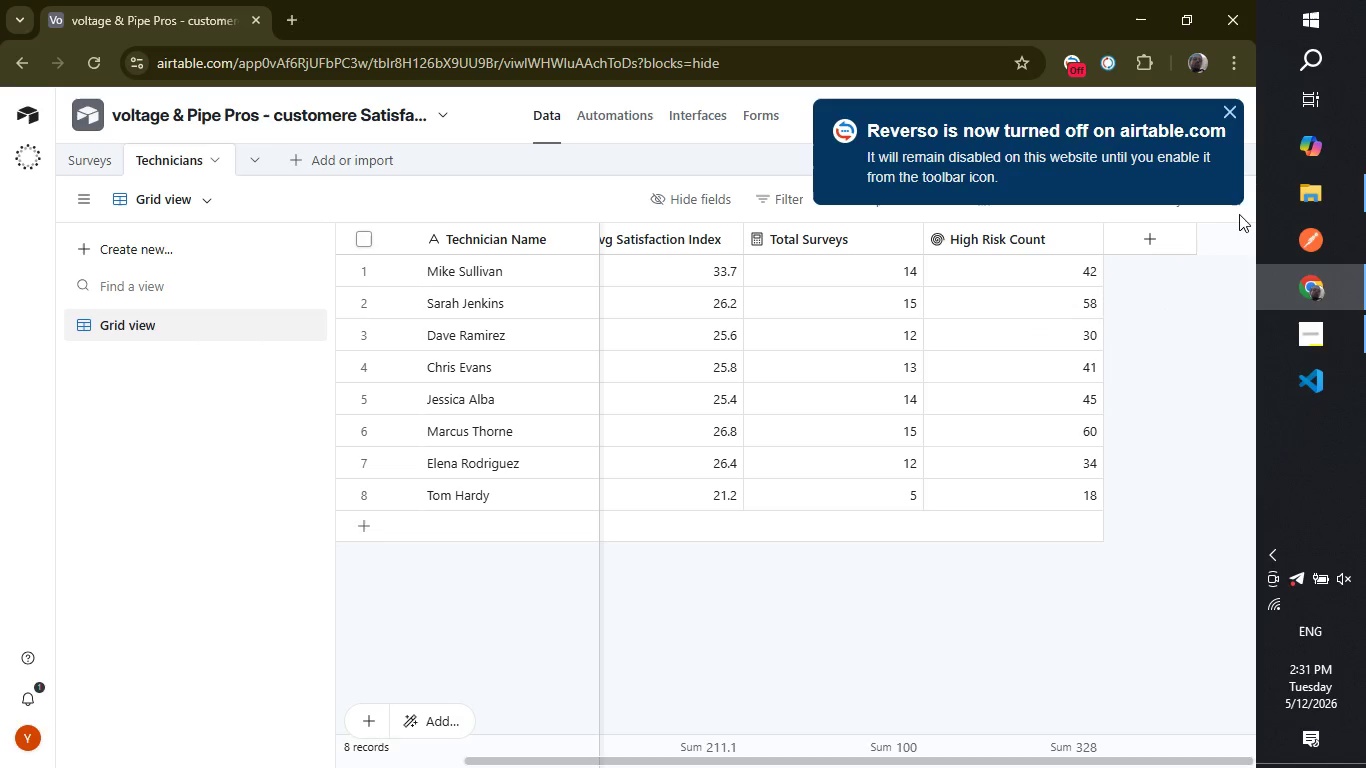 
left_click([1230, 116])
 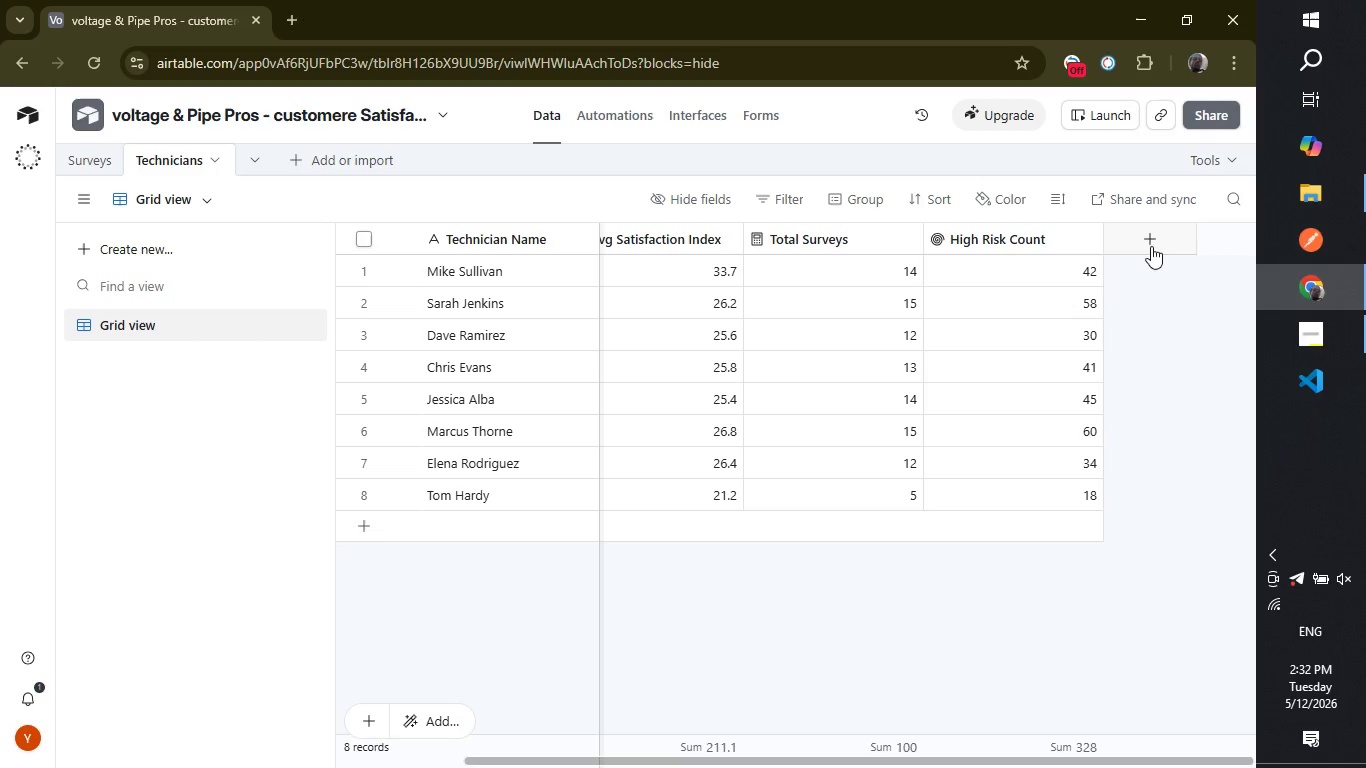 
double_click([1044, 236])
 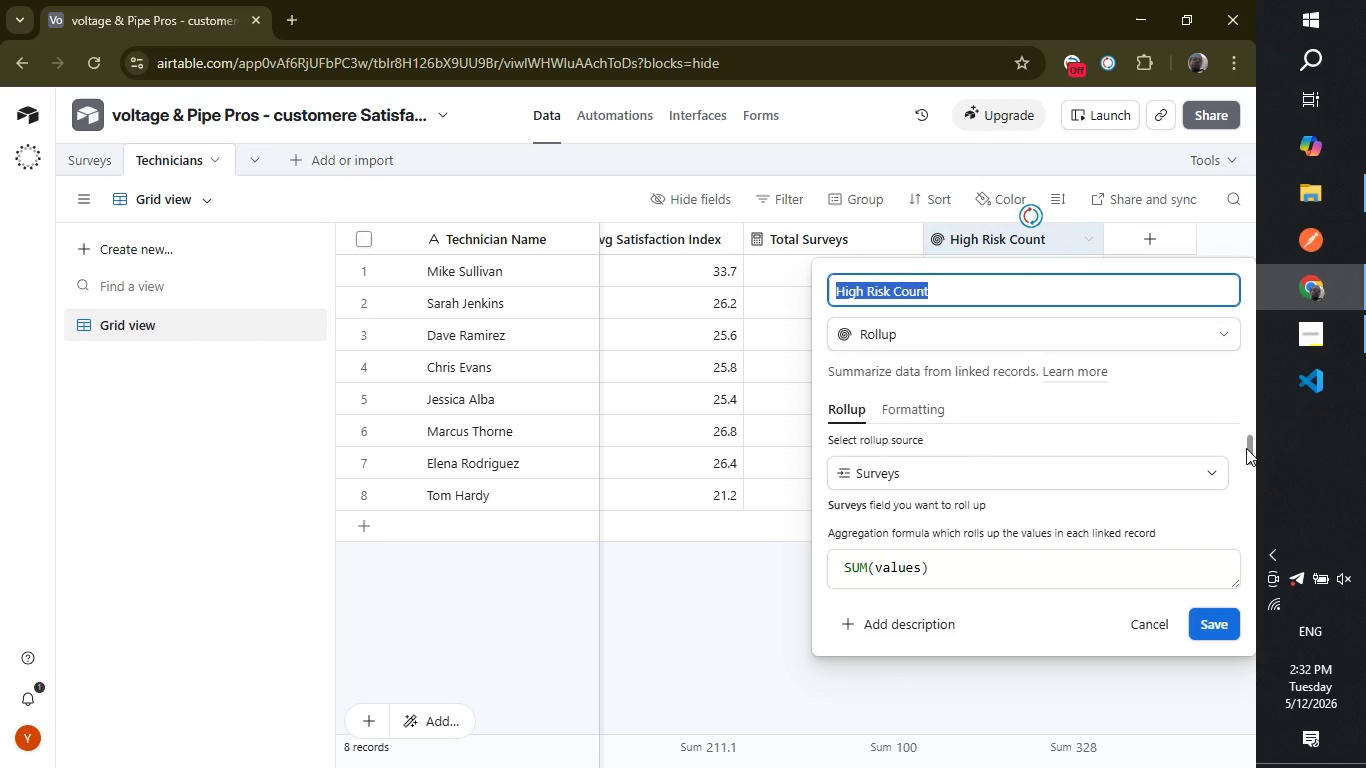 
left_click_drag(start_coordinate=[1247, 444], to_coordinate=[1247, 473])
 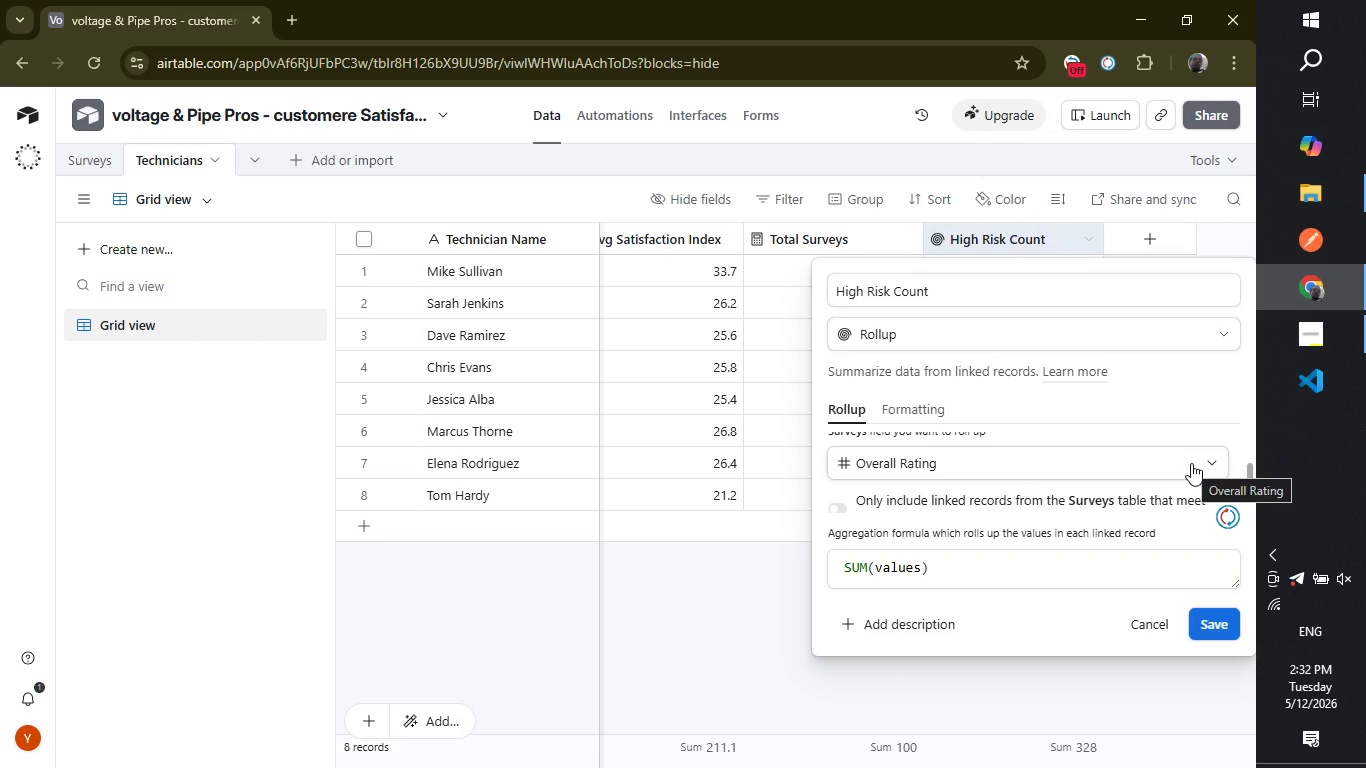 
left_click([1191, 463])
 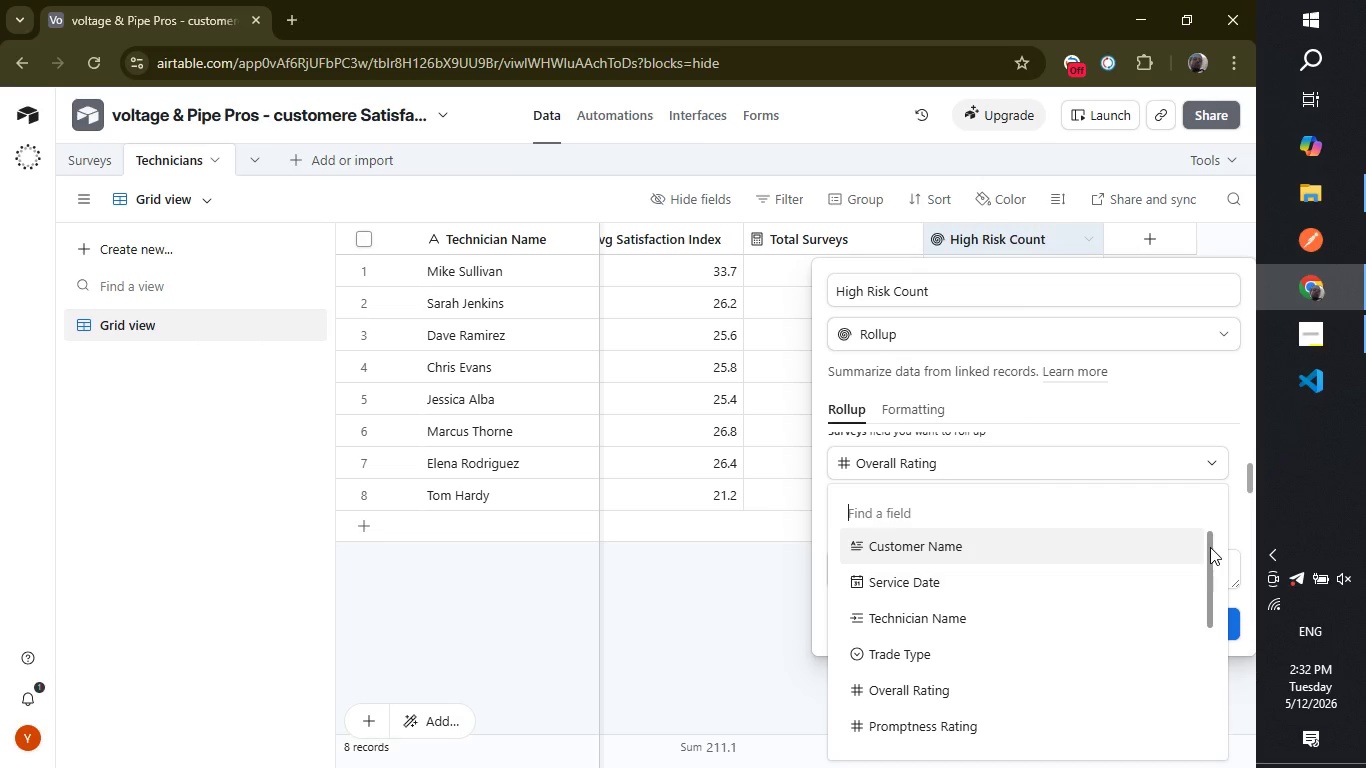 
left_click_drag(start_coordinate=[1210, 547], to_coordinate=[1210, 675])
 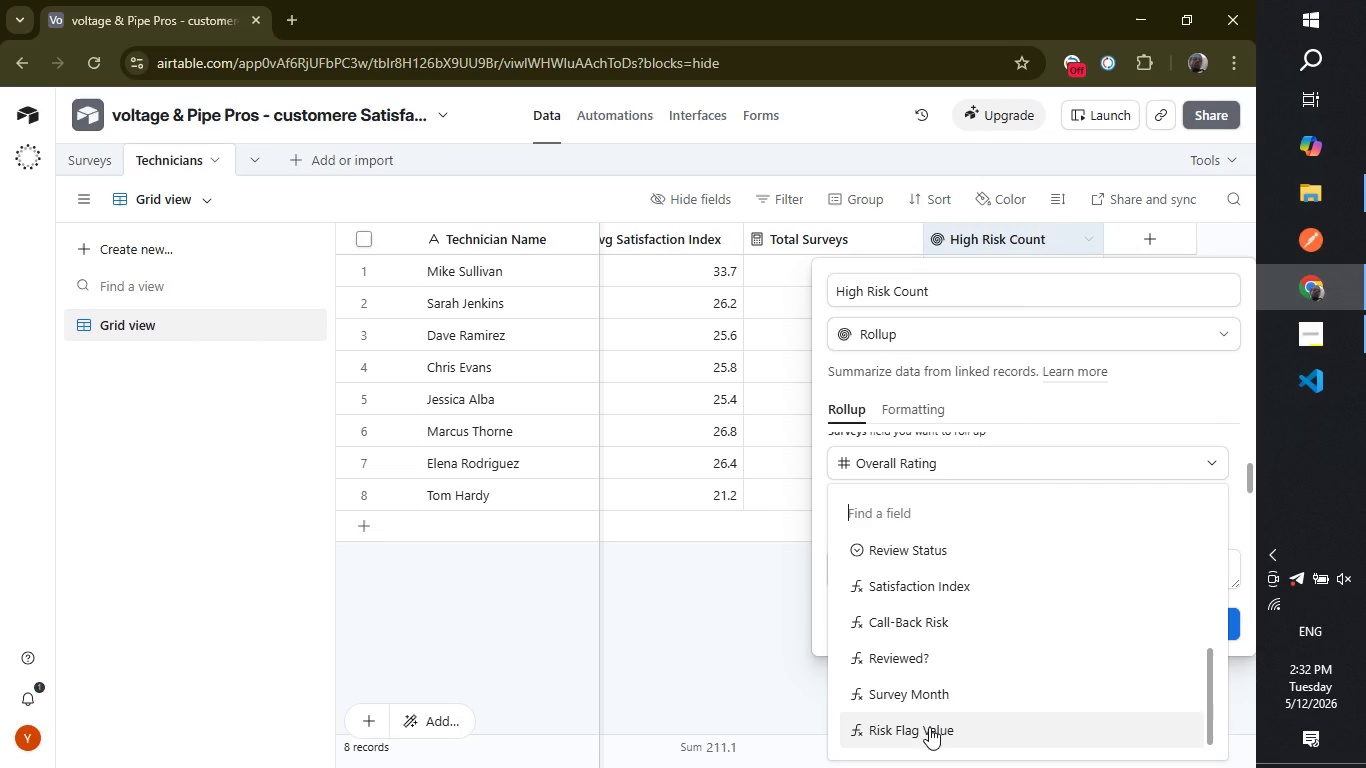 
left_click([929, 727])
 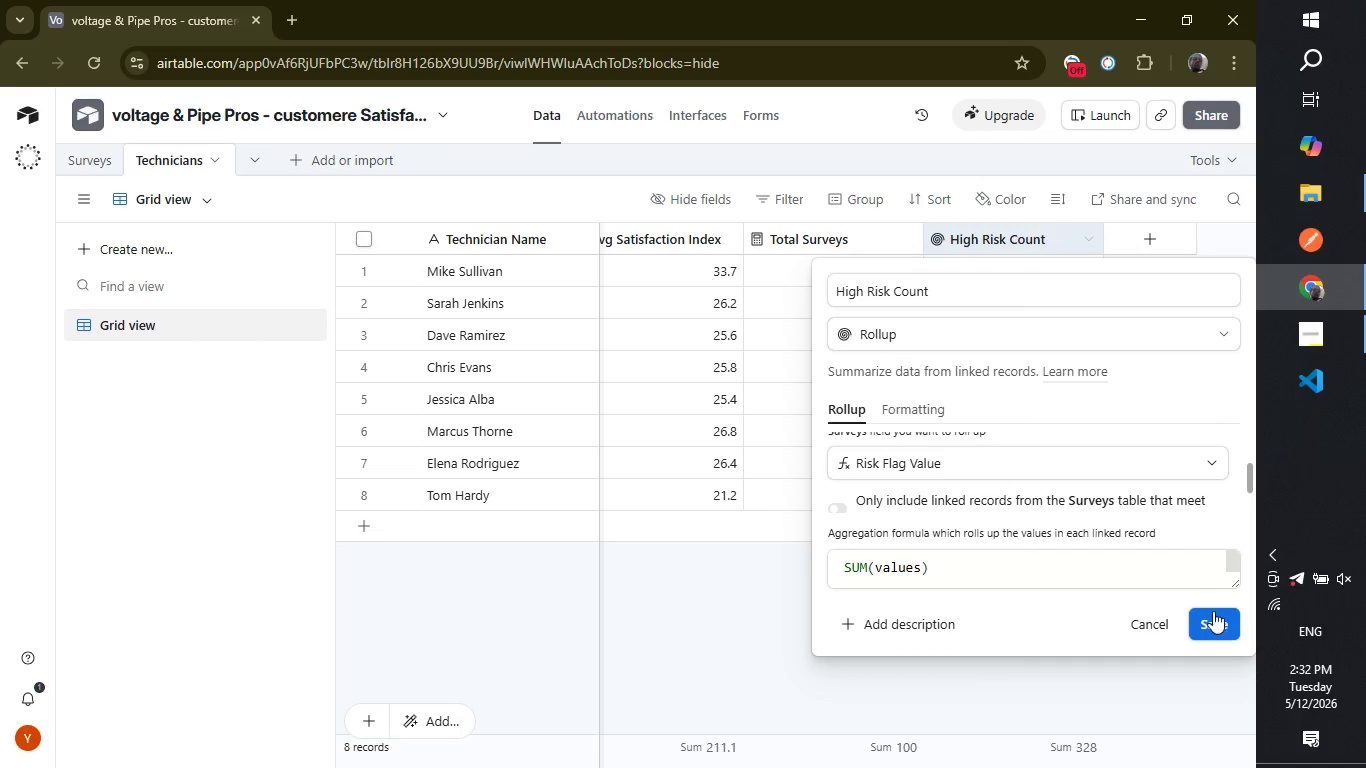 
left_click([1216, 613])
 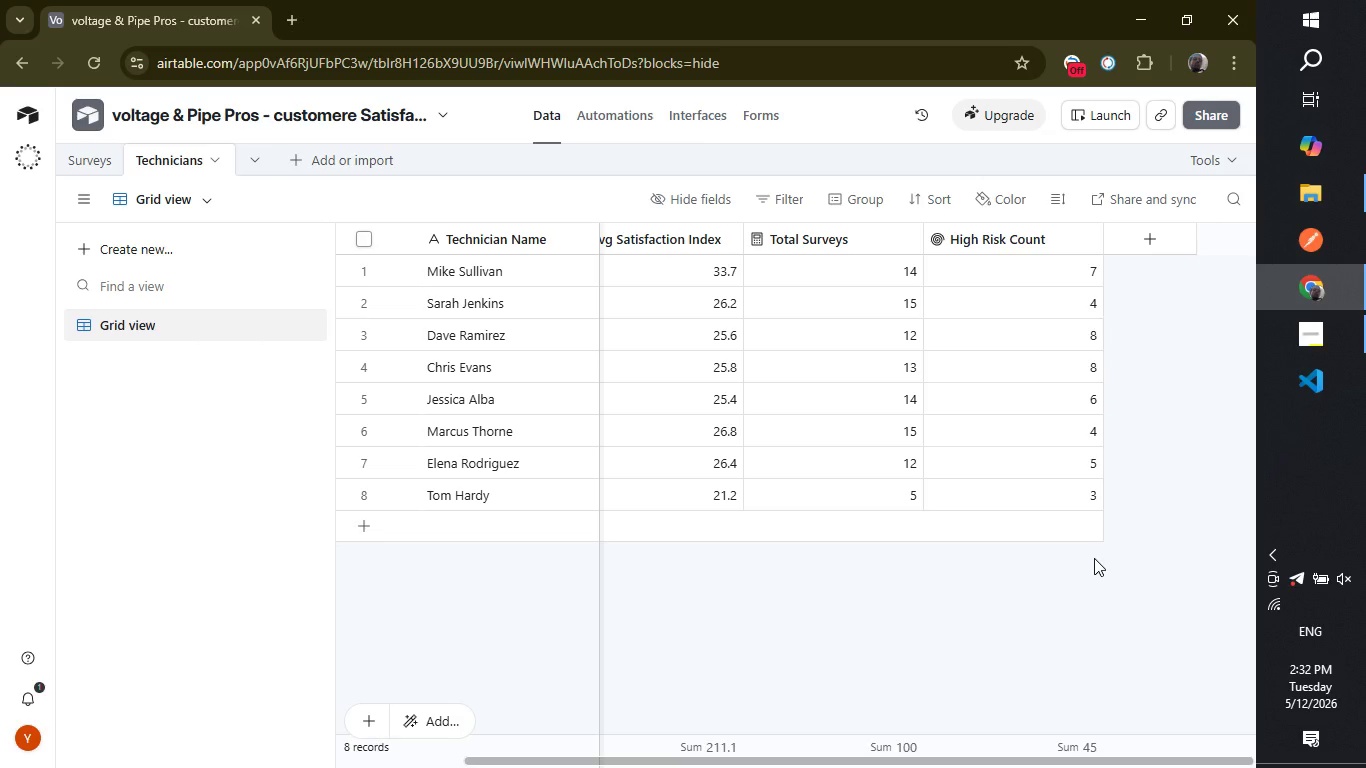 
wait(25.47)
 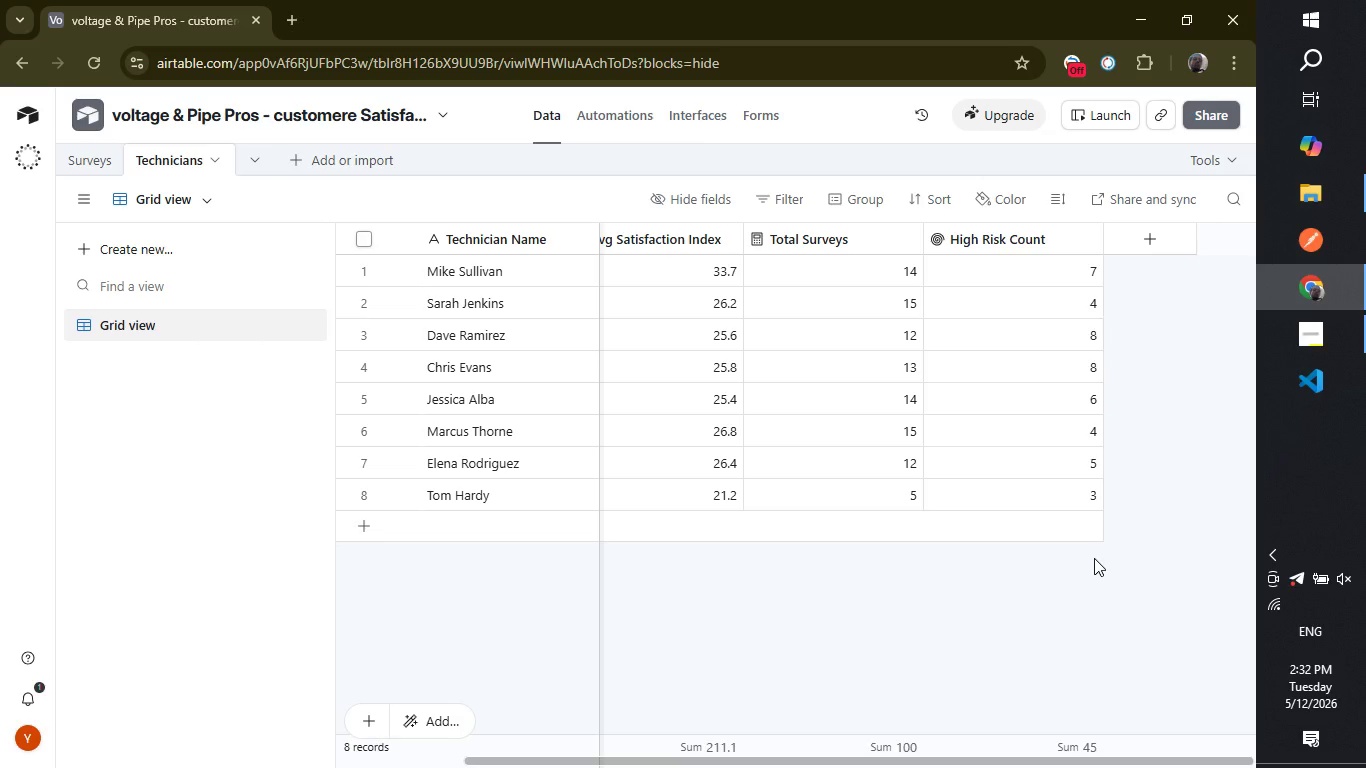 
left_click([1173, 235])
 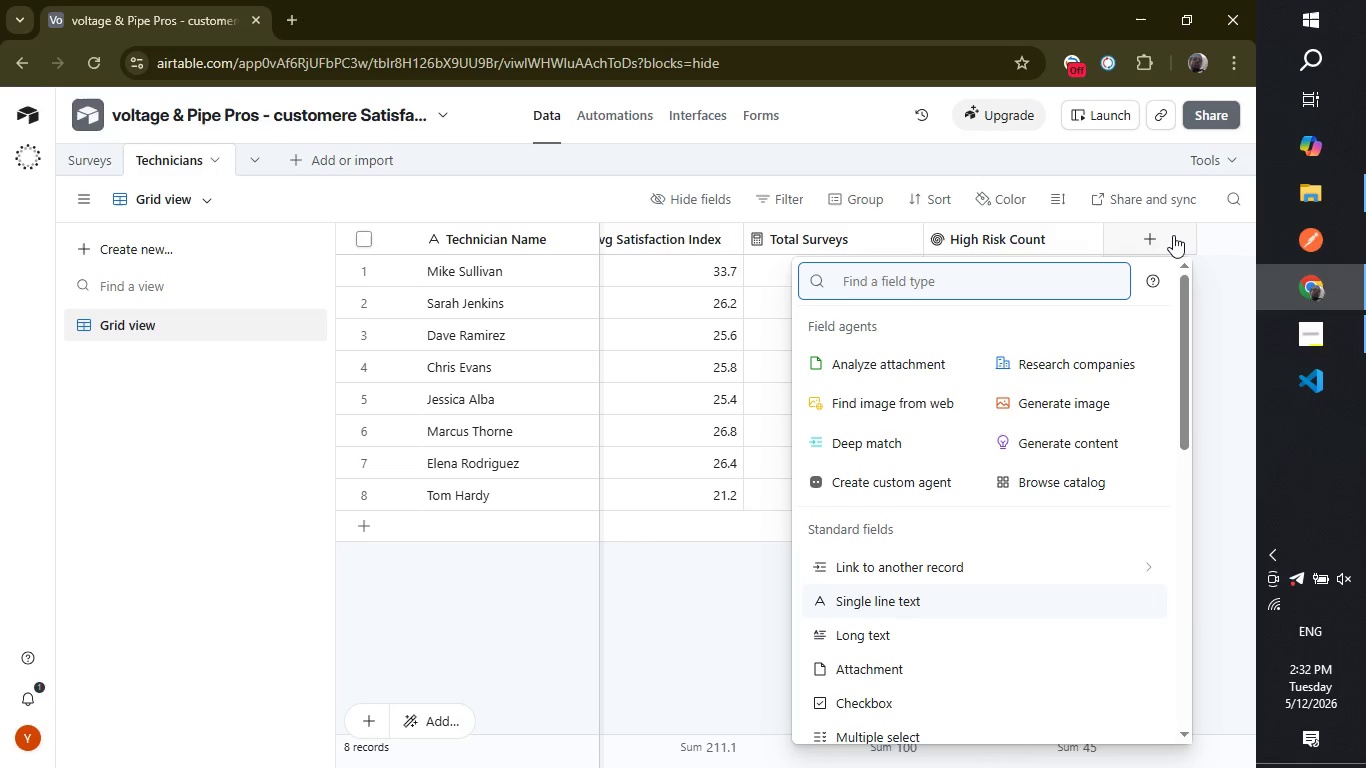 
type(for)
 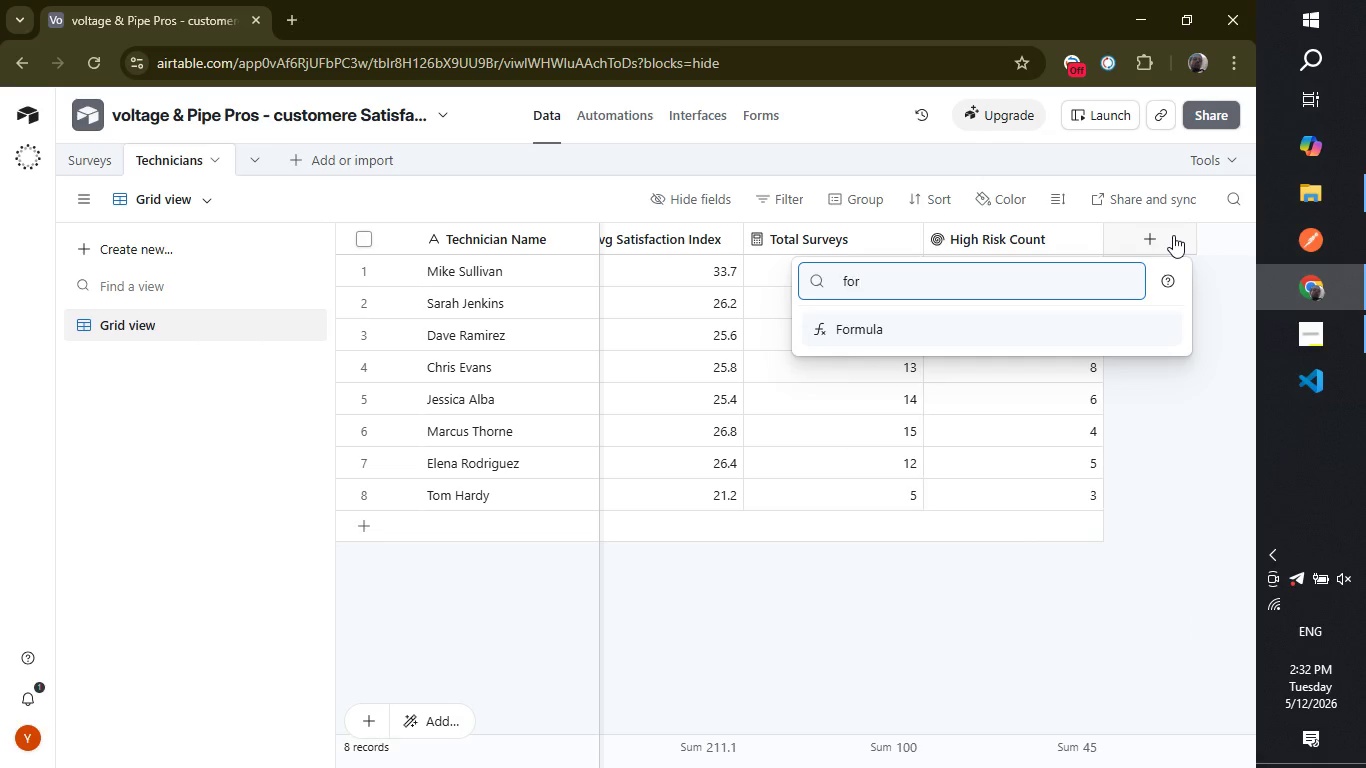 
key(Enter)
 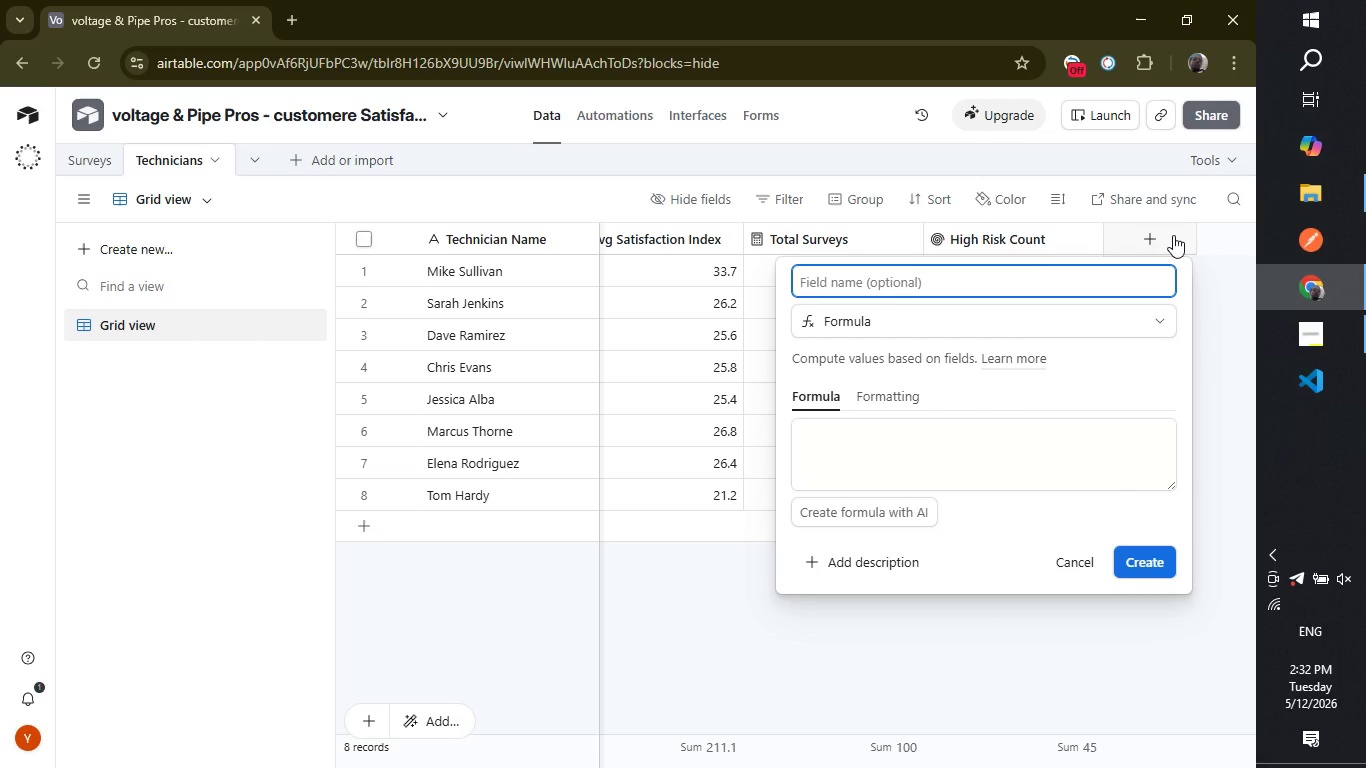 
type(Perfo)
key(Backspace)
type(Performance Tier)
 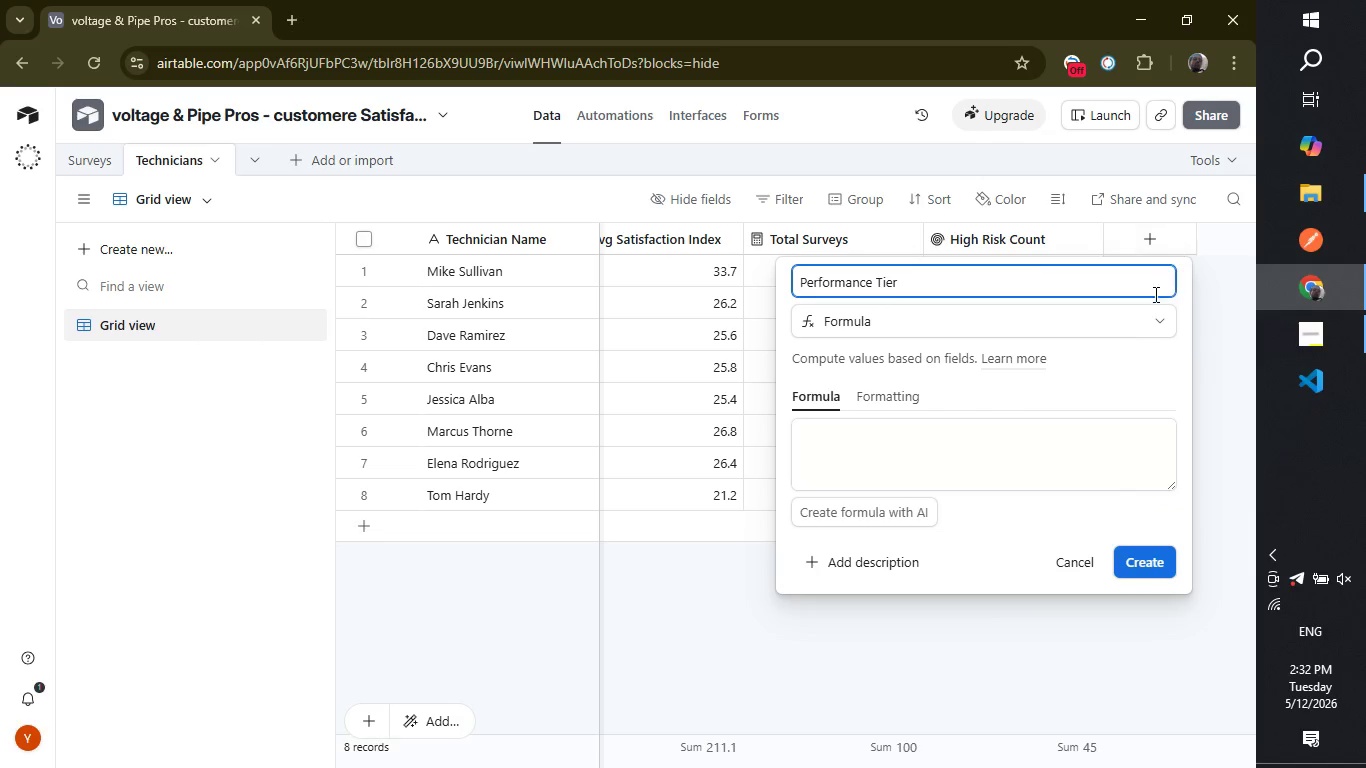 
left_click([908, 481])
 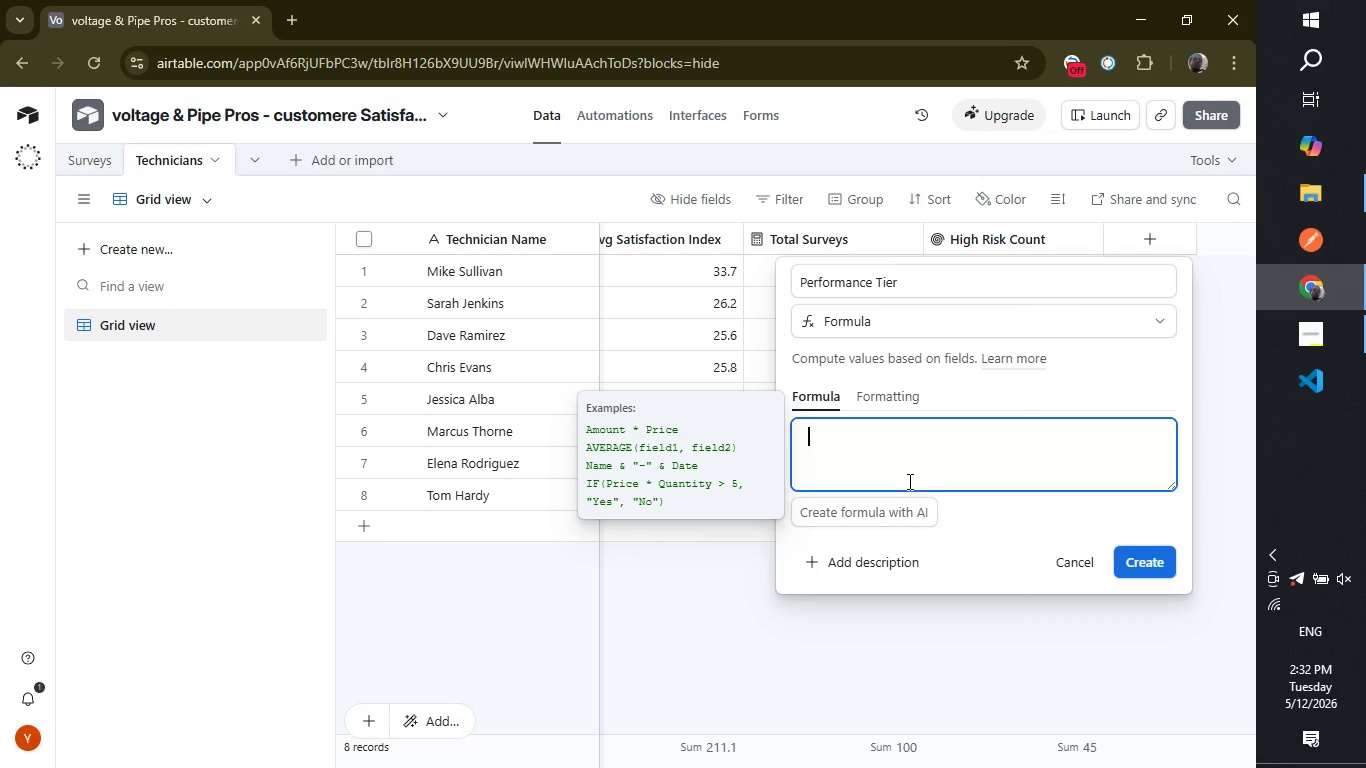 
wait(6.78)
 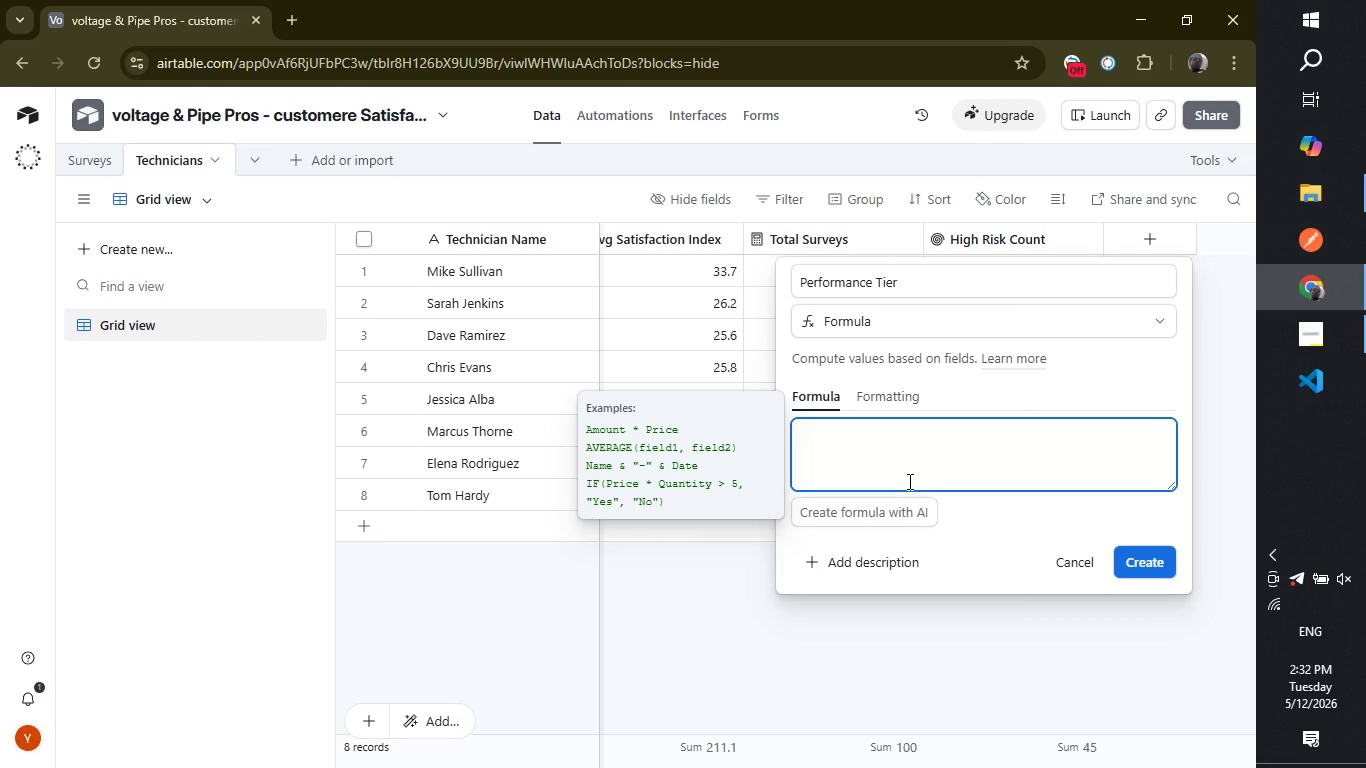 
type(if)
 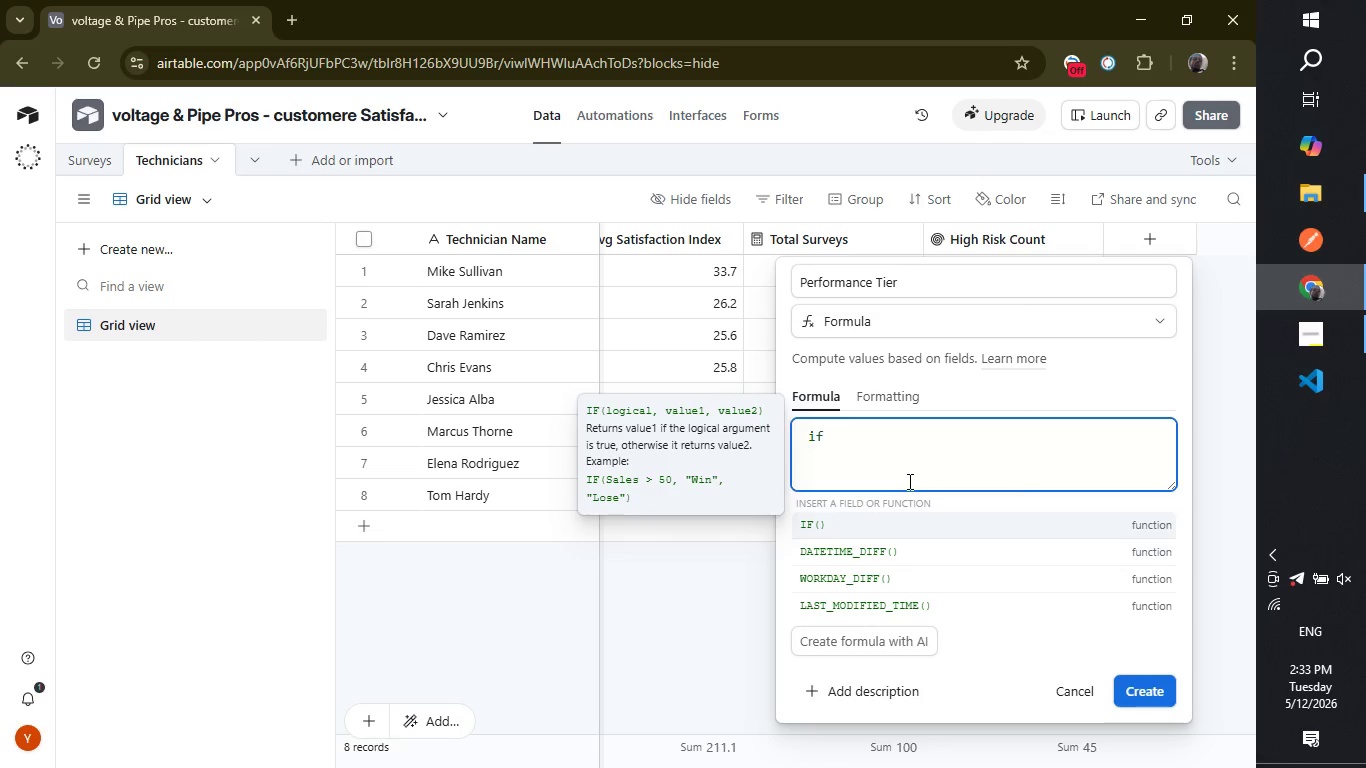 
key(Enter)
 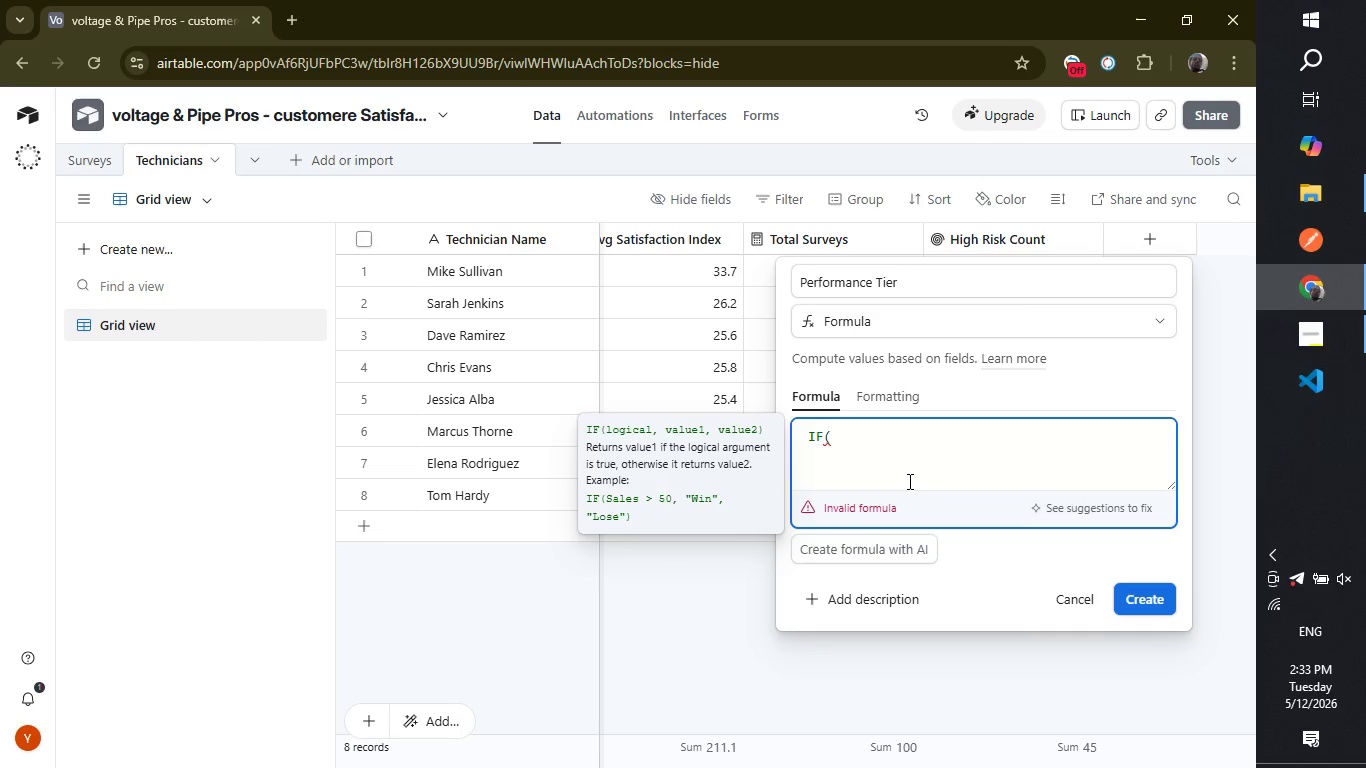 
type(avg)
 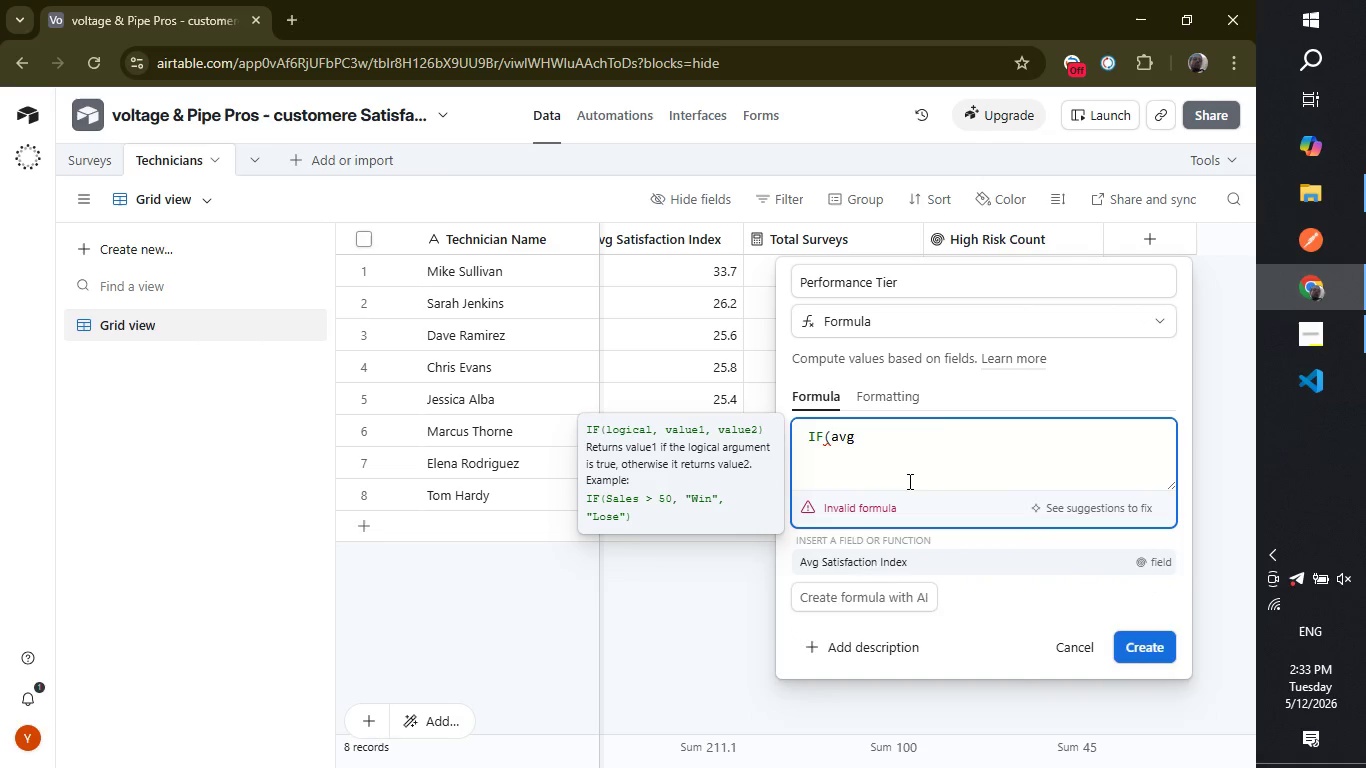 
key(Enter)
 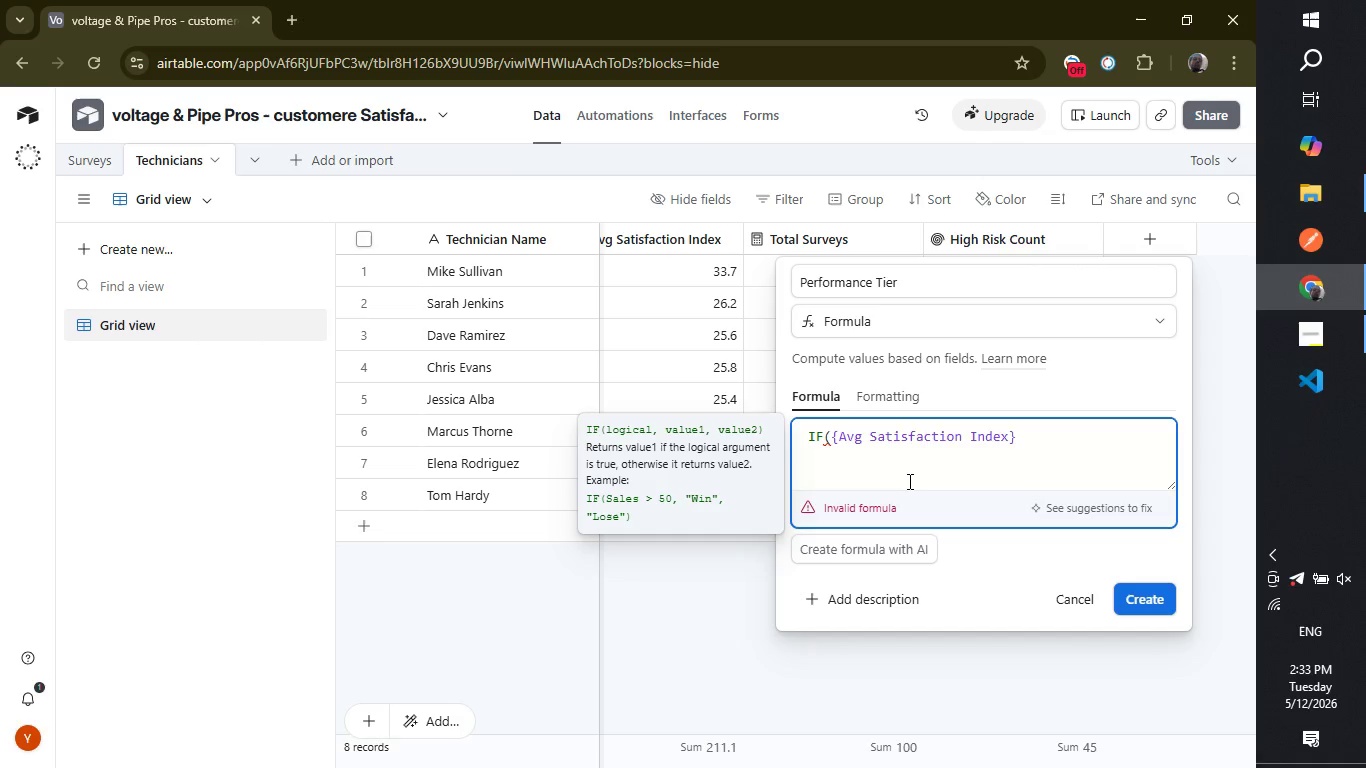 
type(>= 85,)
 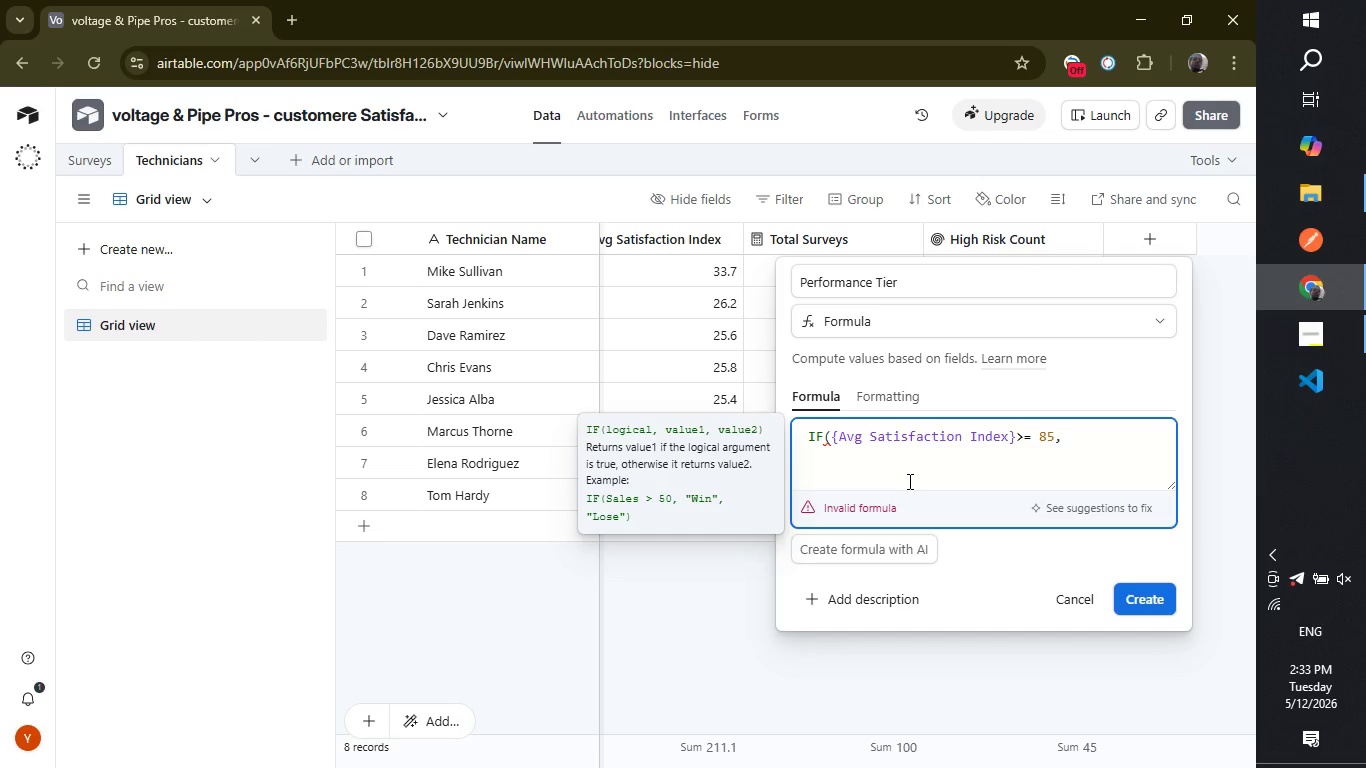 
key(Enter)
 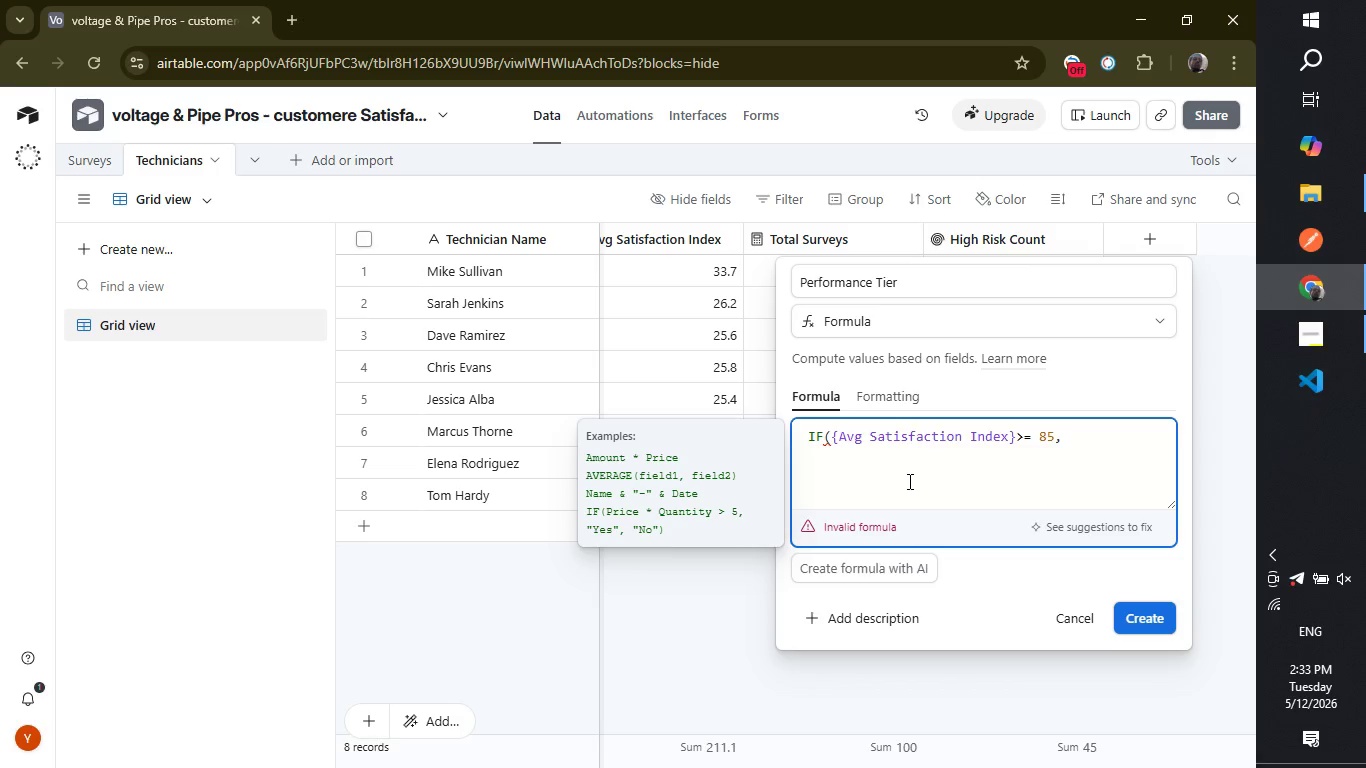 
type("Excellent)
 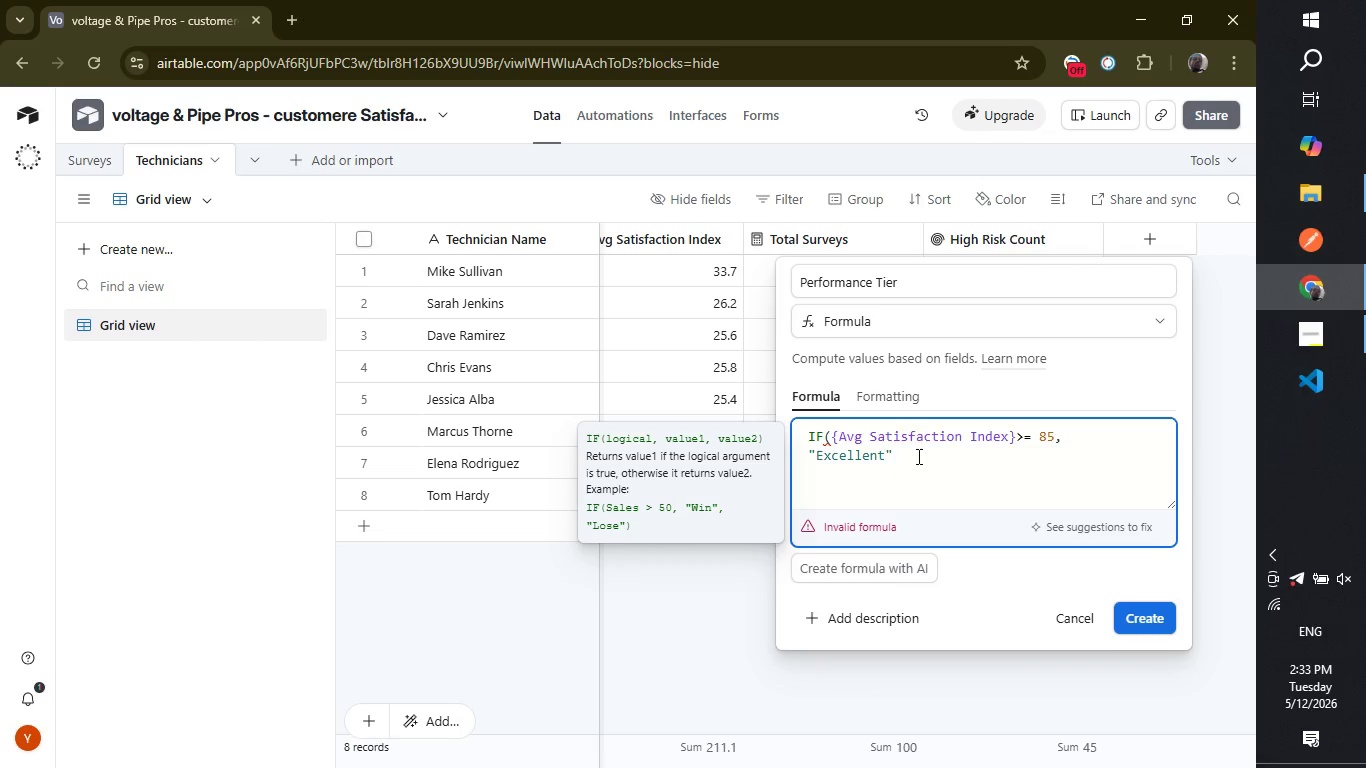 
left_click([904, 452])
 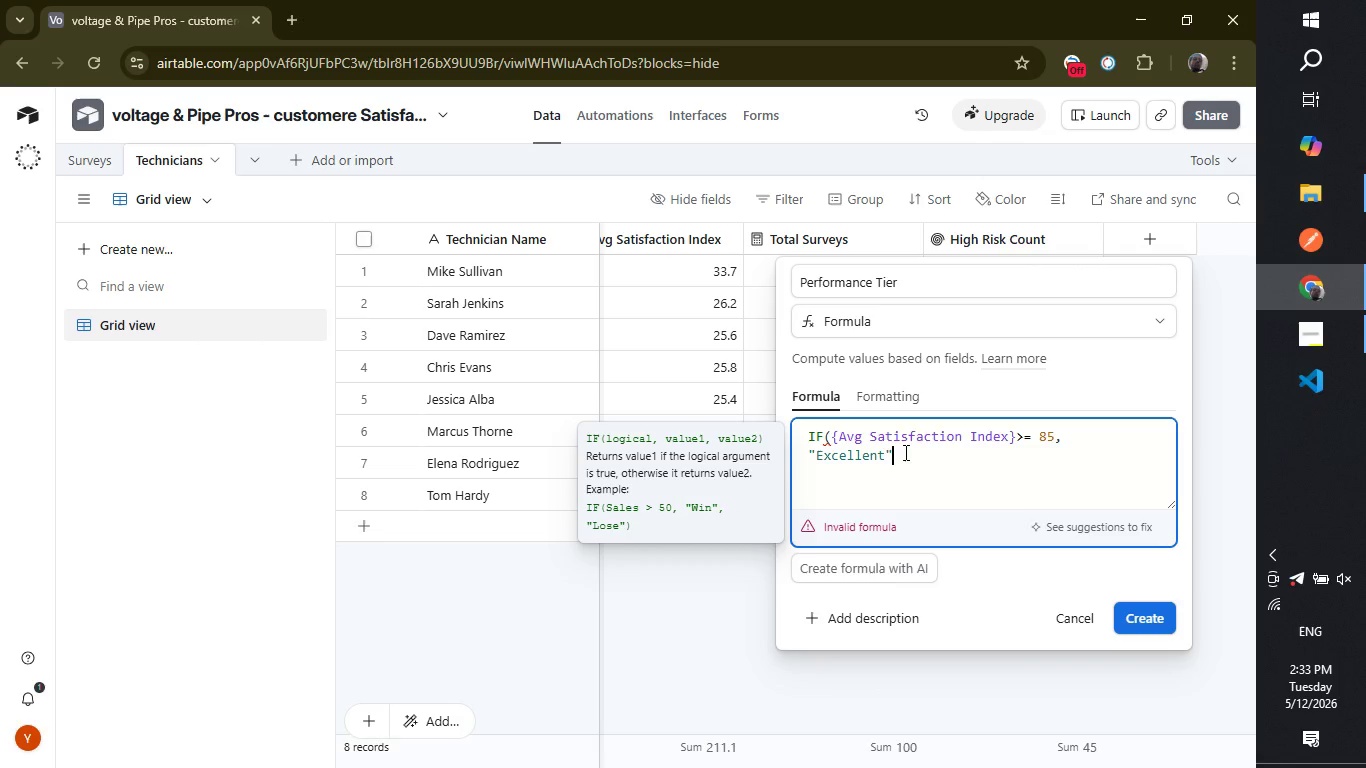 
key(Comma)
 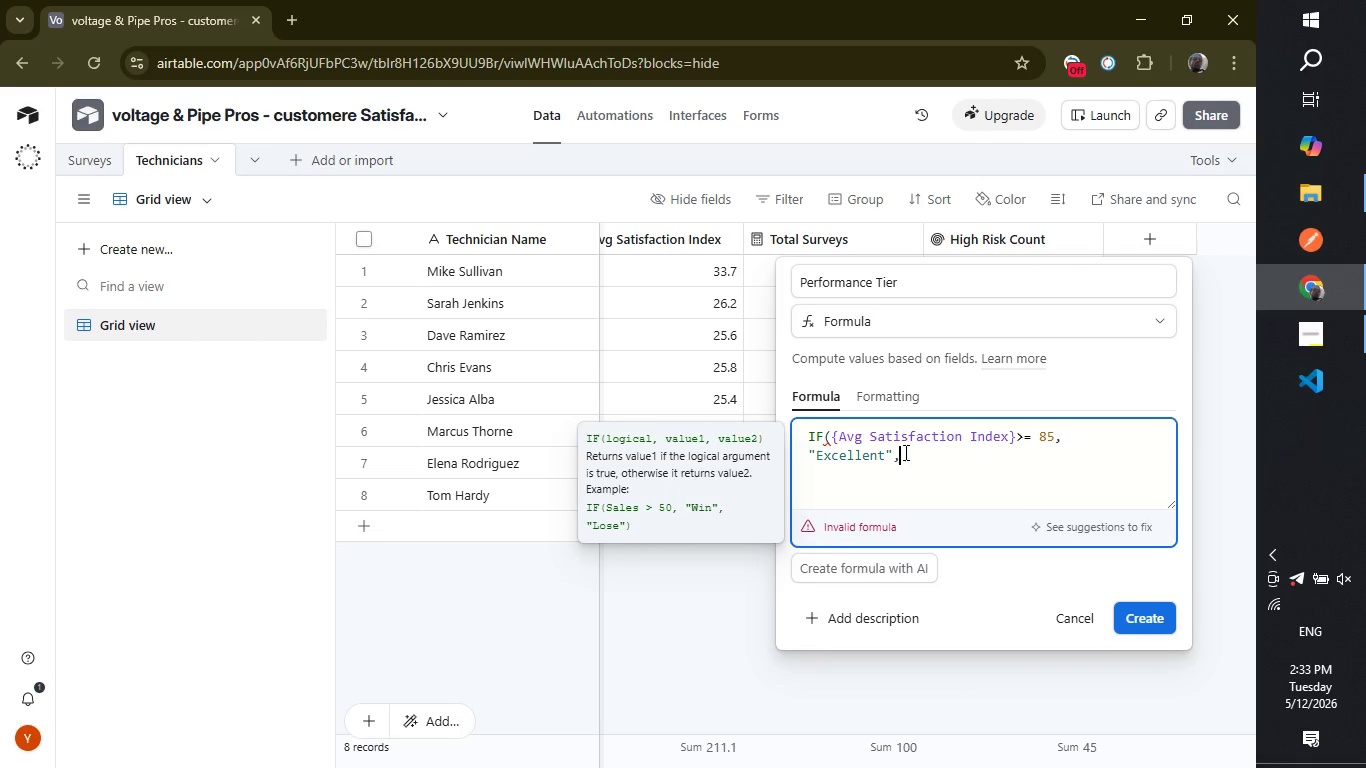 
key(Enter)
 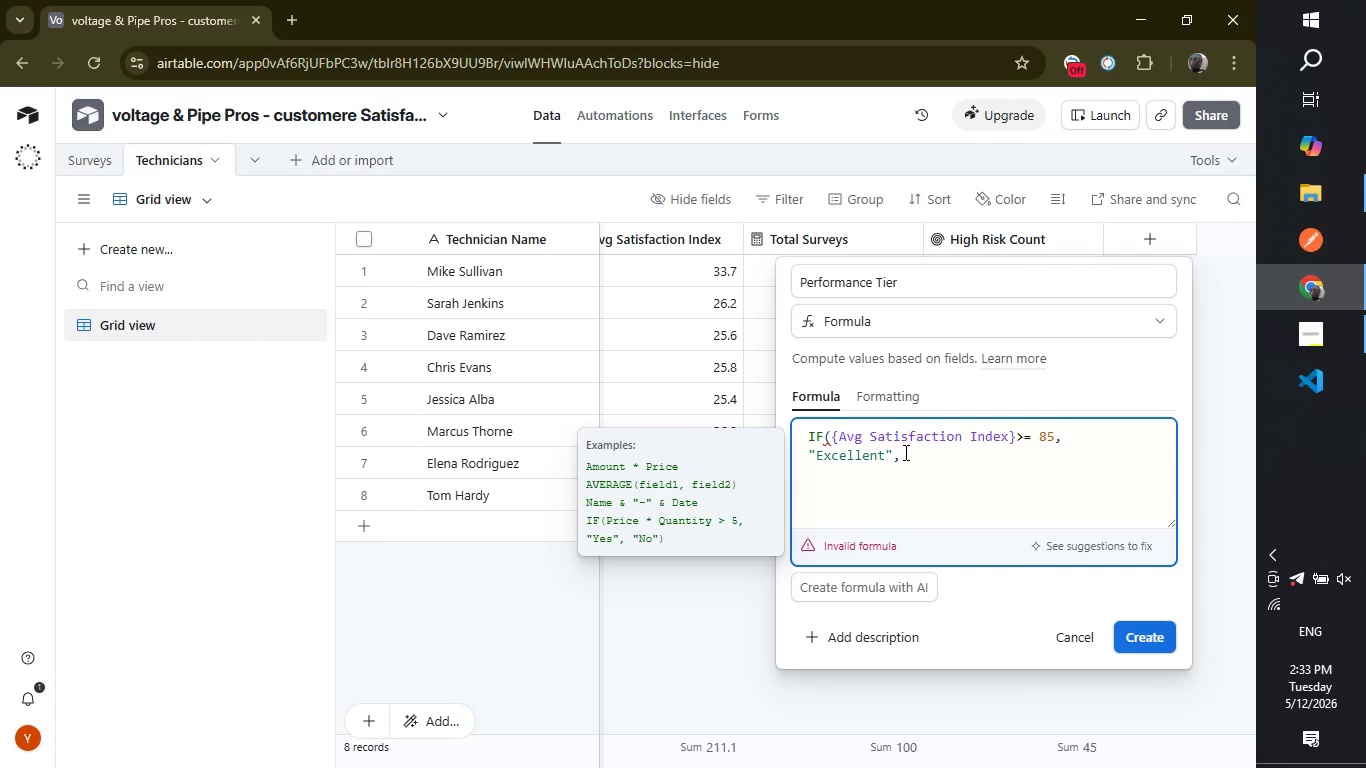 
type(if)
 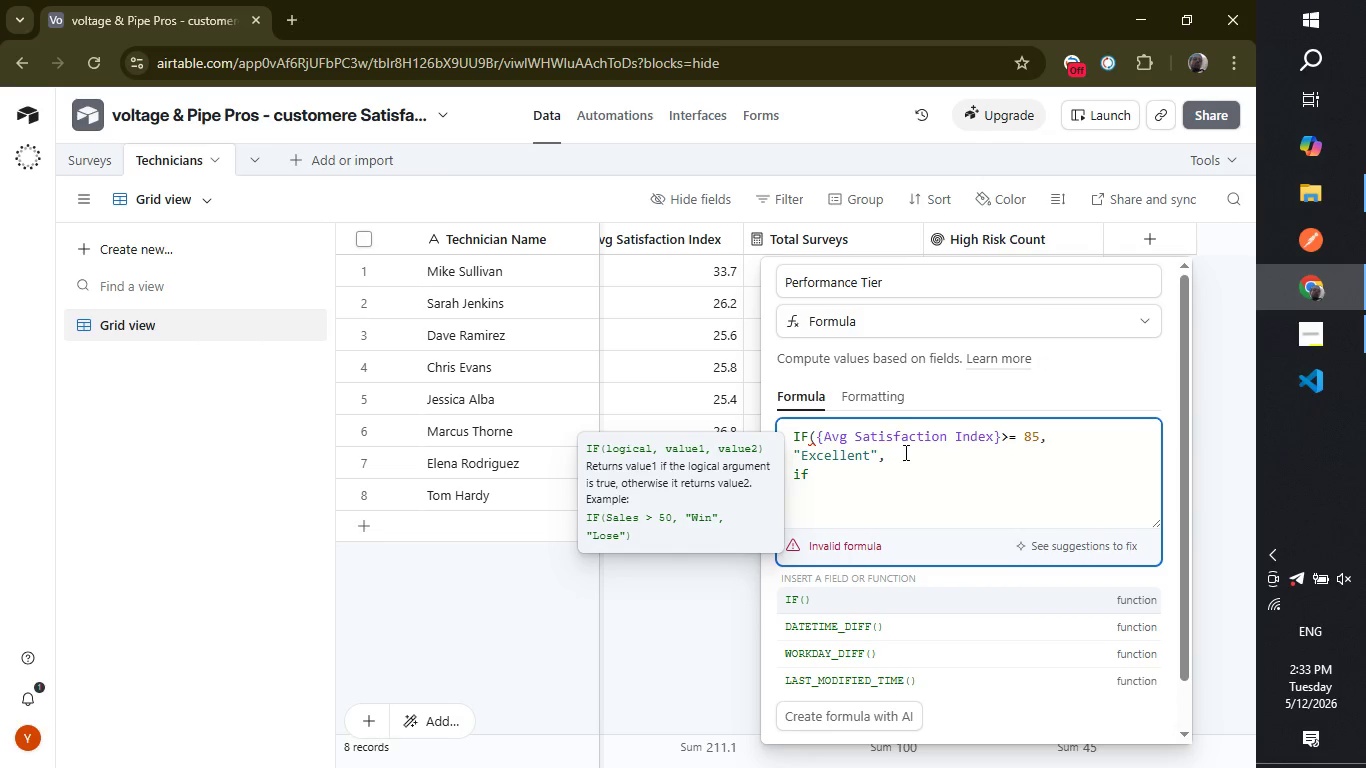 
key(Enter)
 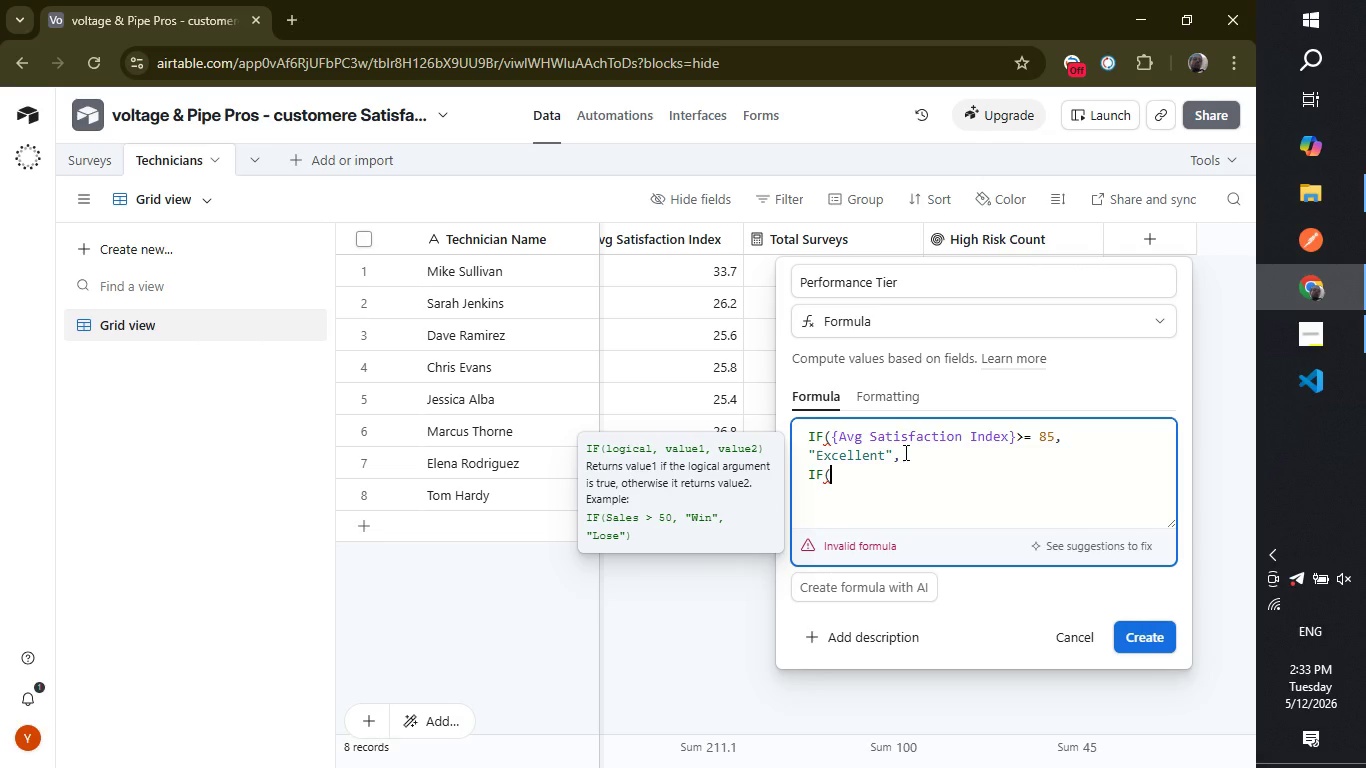 
key(Enter)
 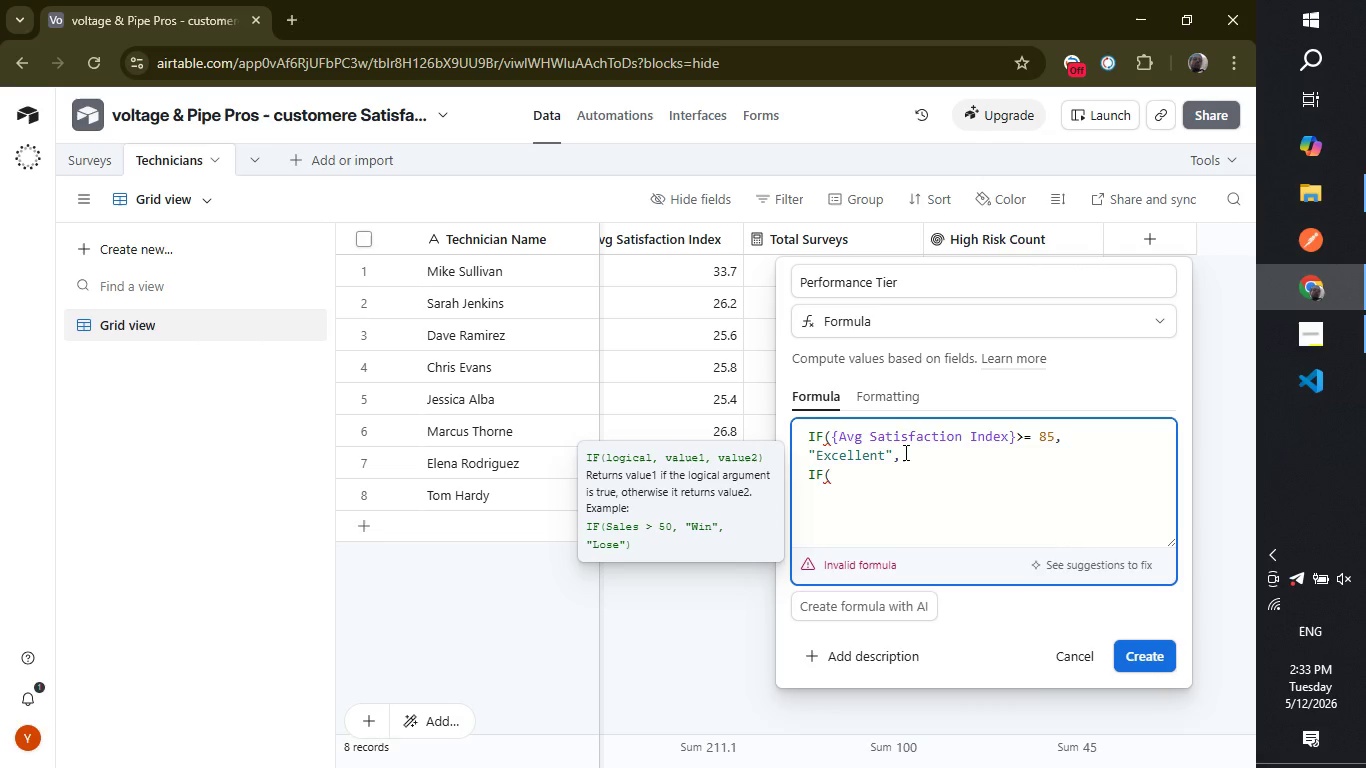 
type(avg)
 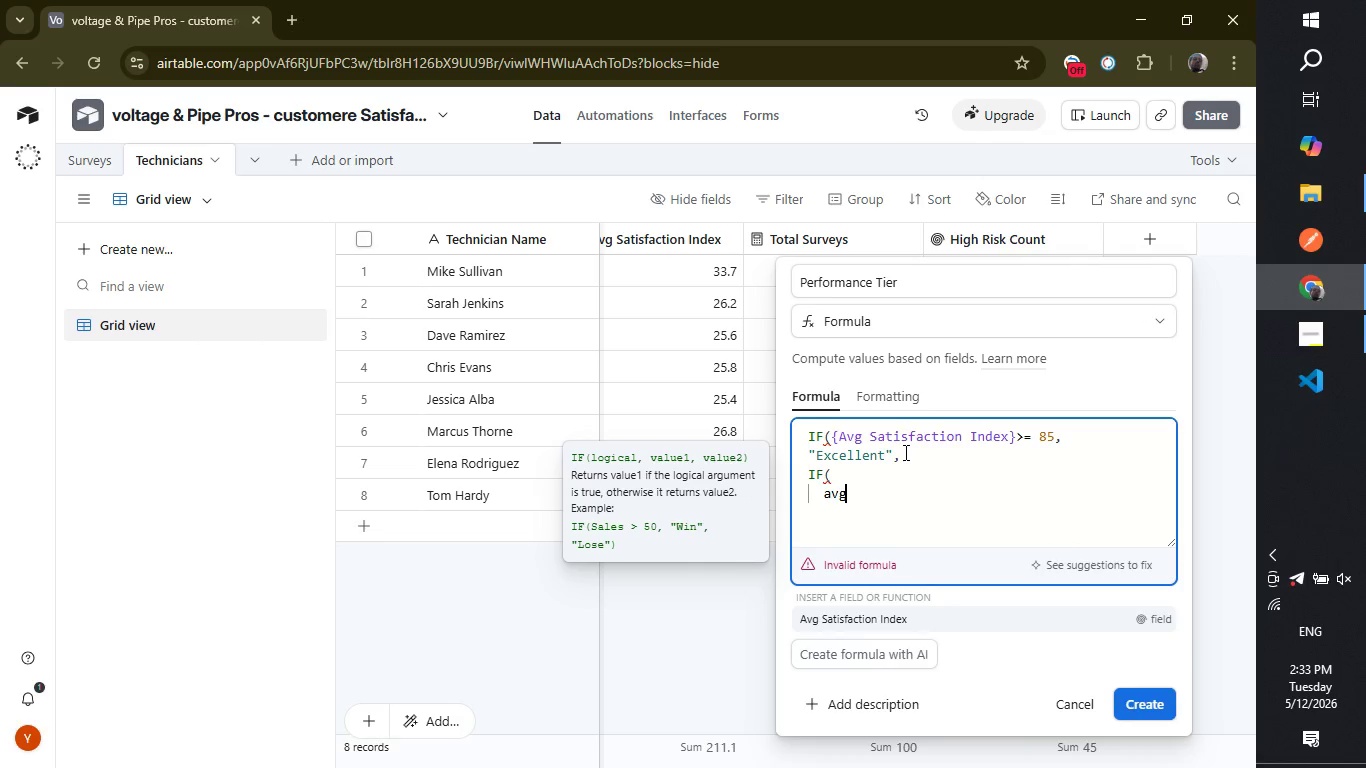 
key(Enter)
 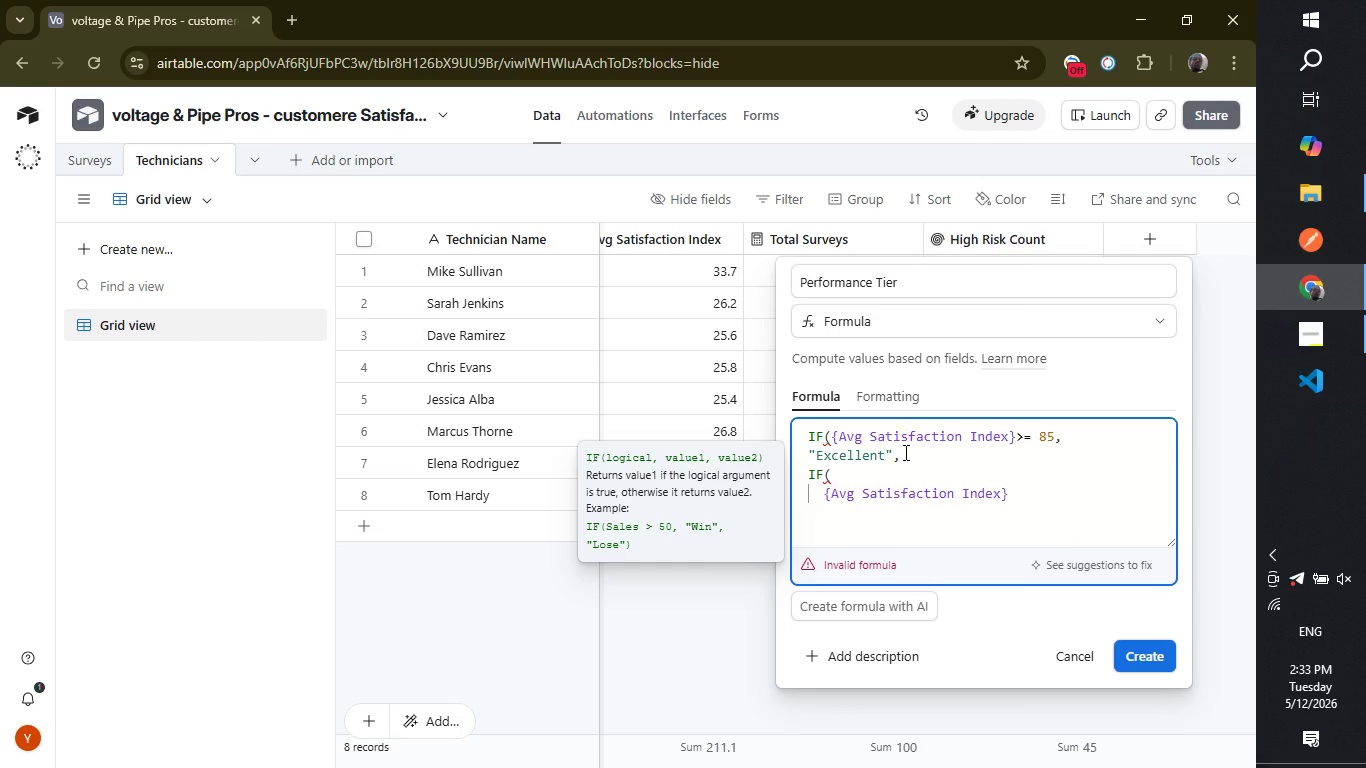 
type(>=70,)
 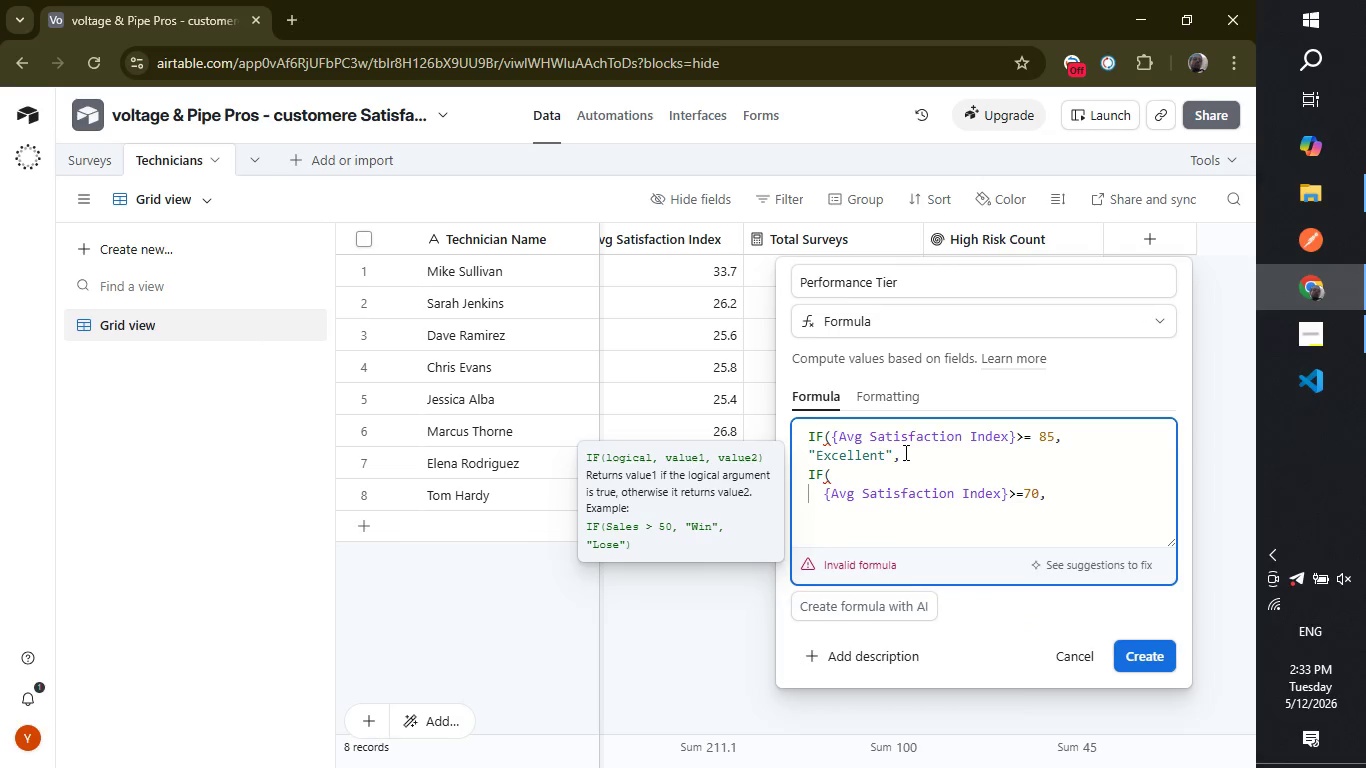 
key(Enter)
 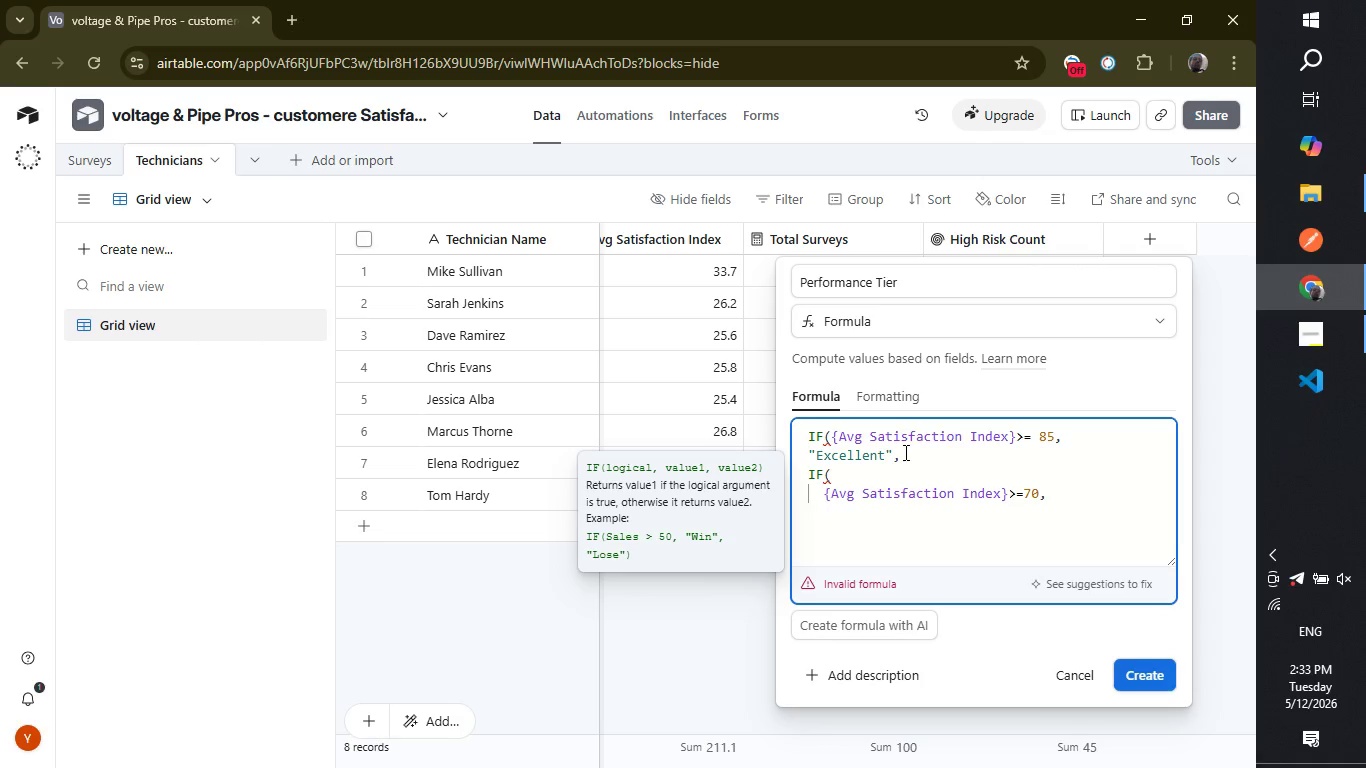 
type("Good)
 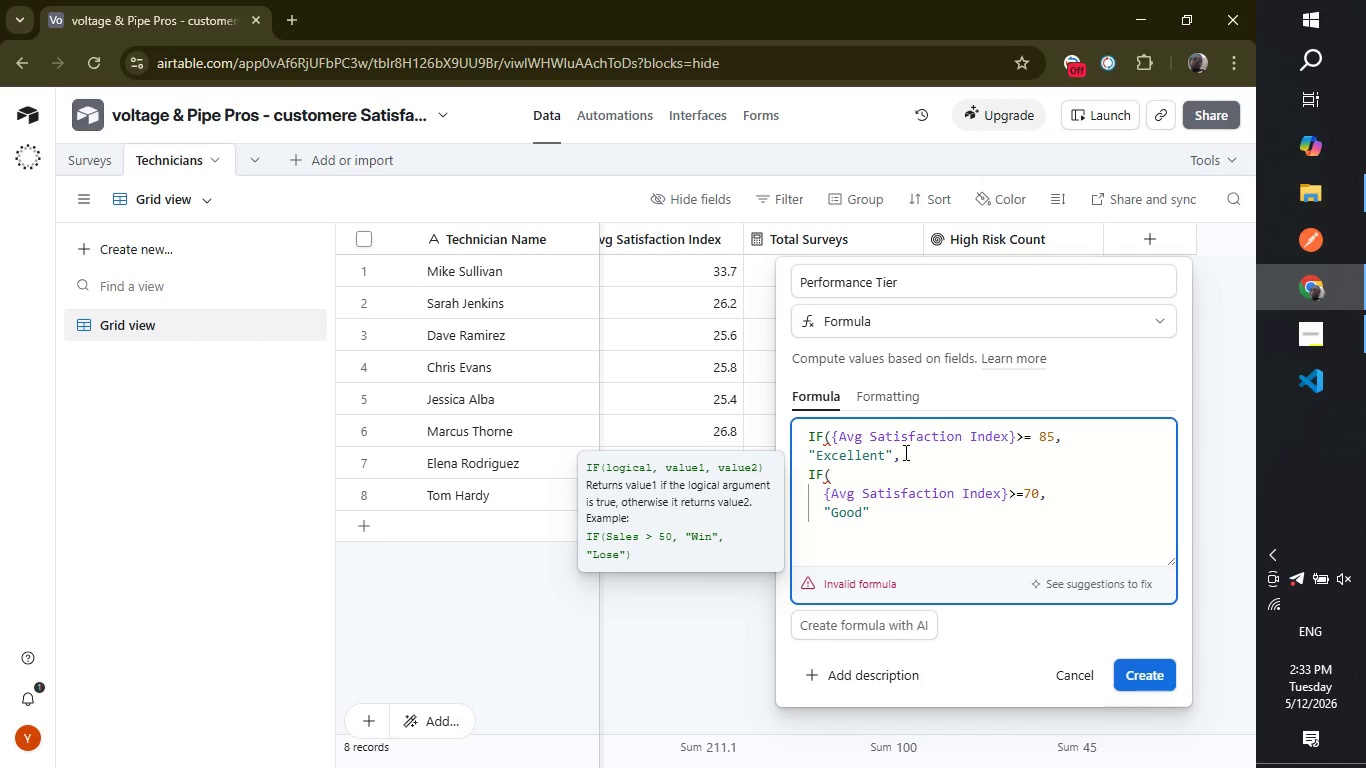 
left_click([889, 505])
 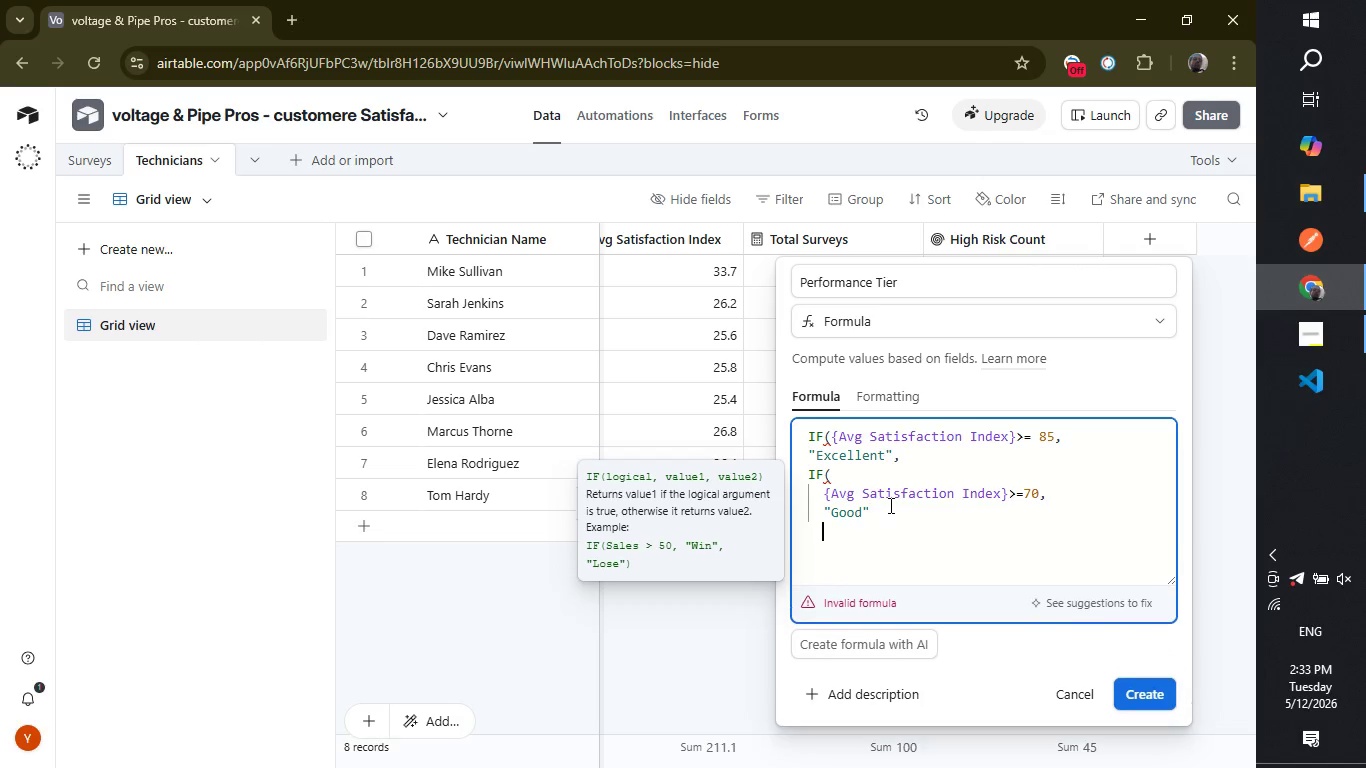 
key(Enter)
 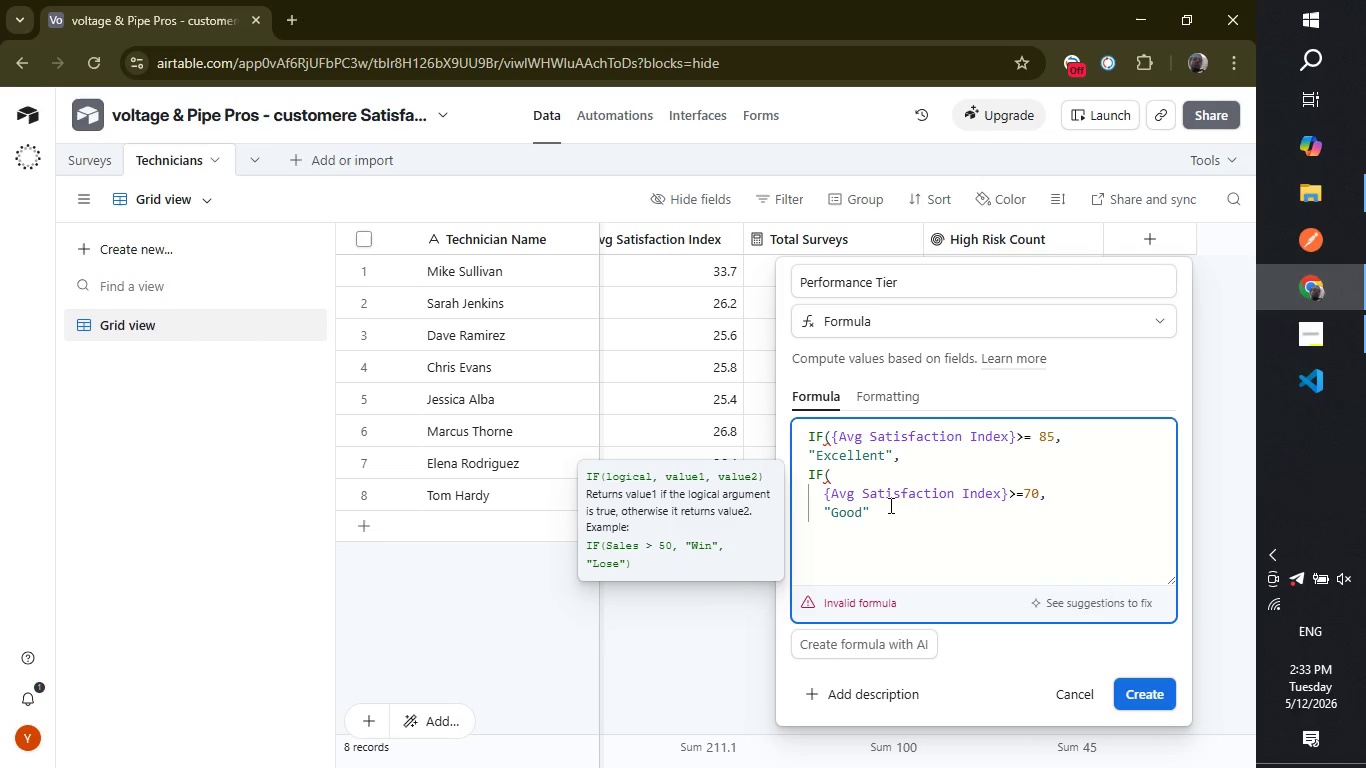 
type(if)
 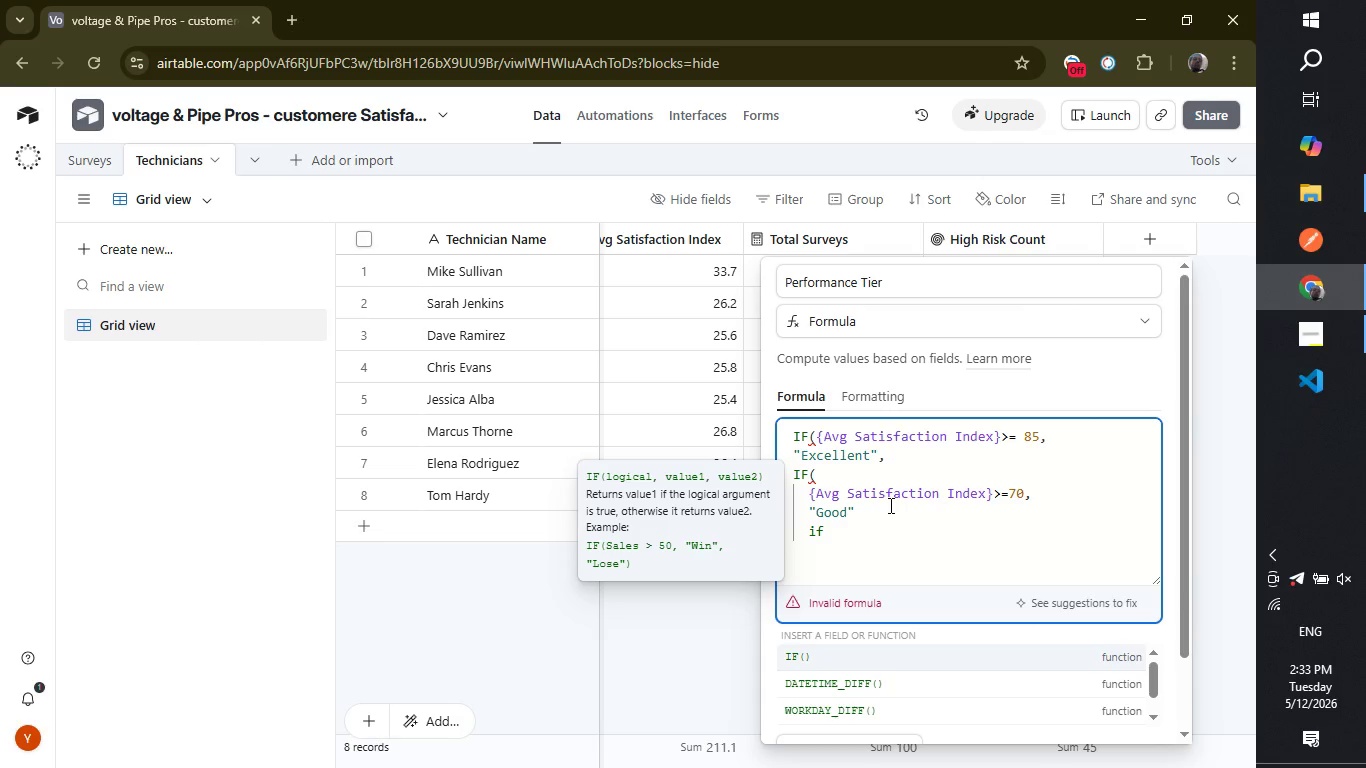 
wait(14.53)
 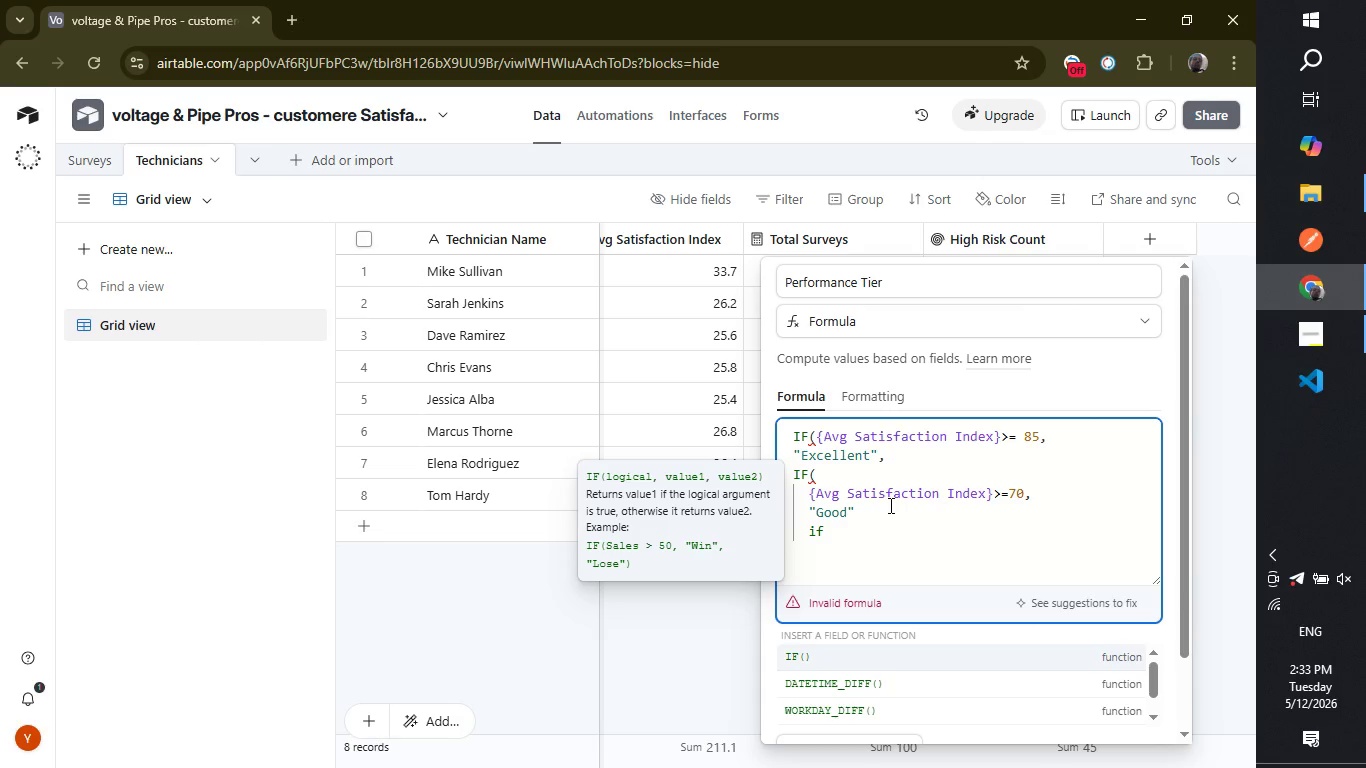 
key(A)
 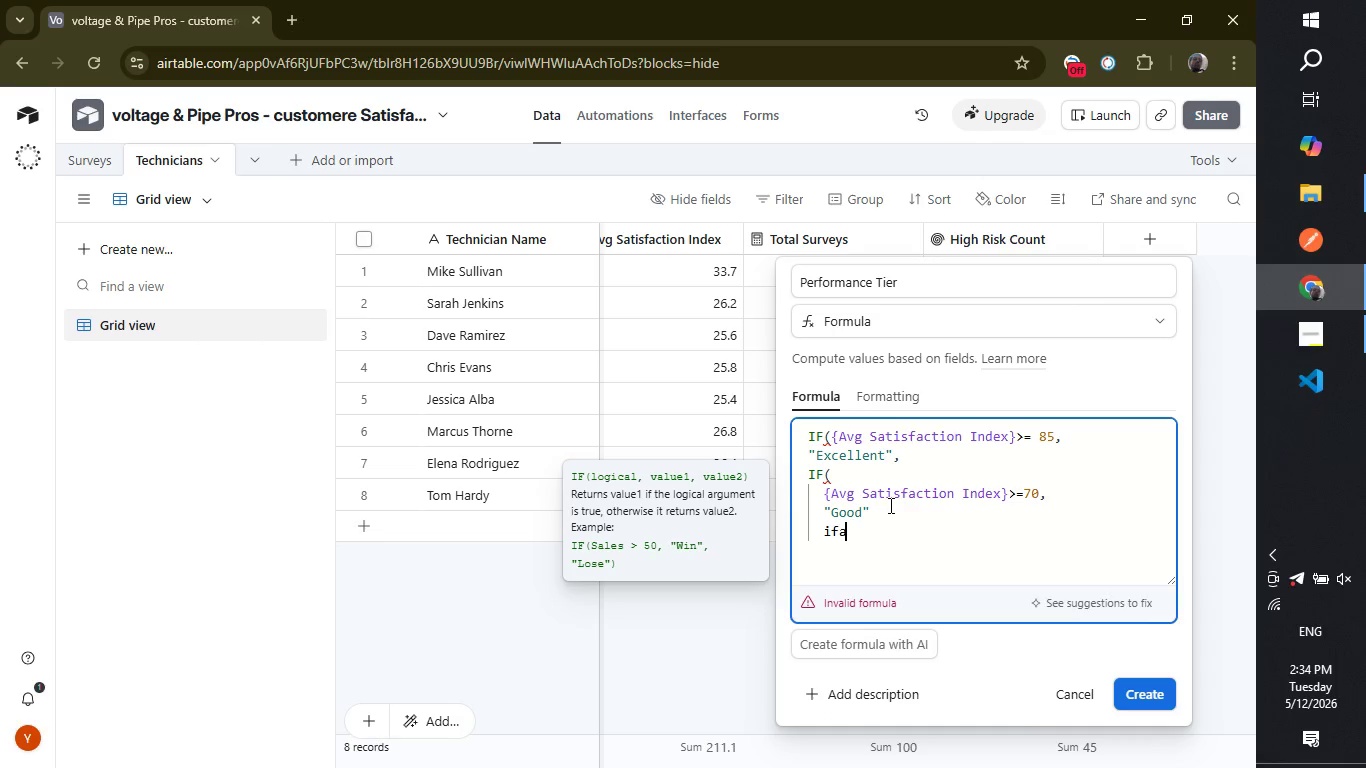 
key(Backspace)
 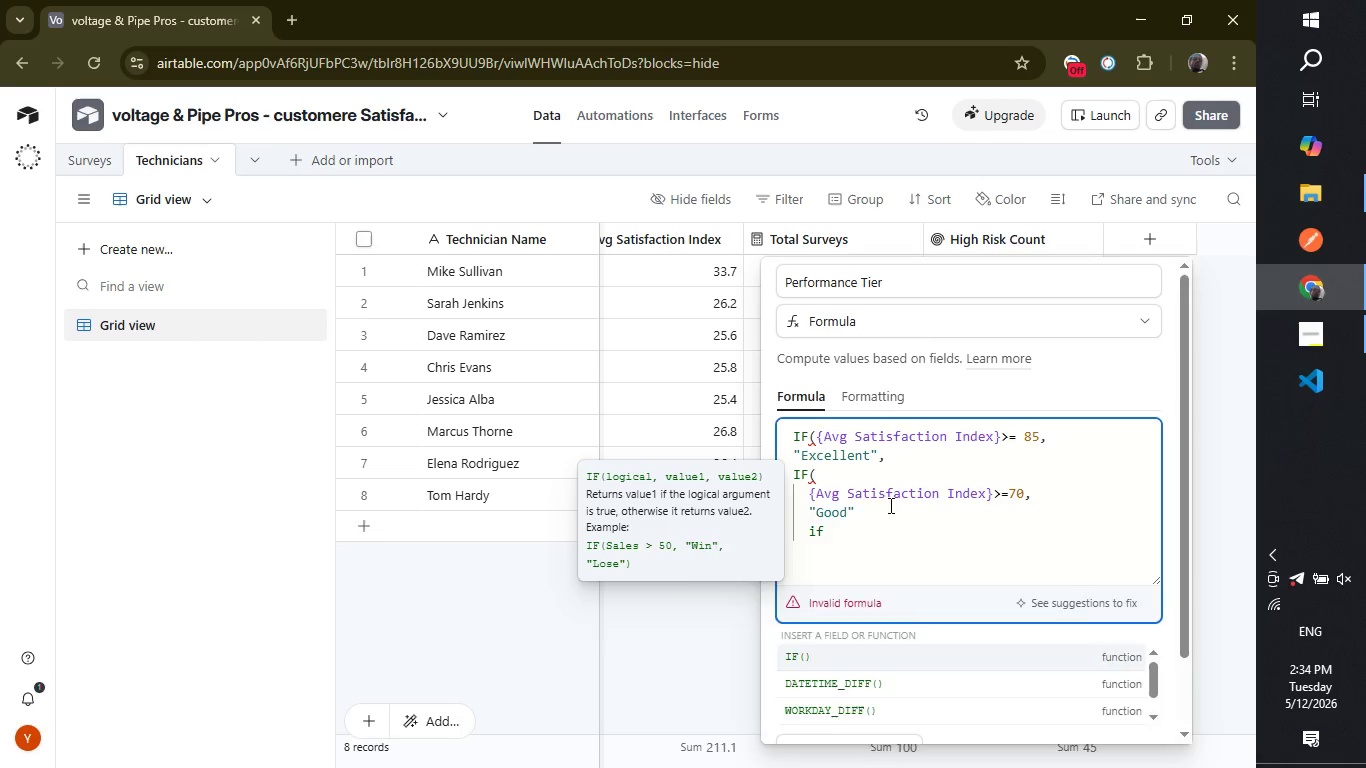 
key(Enter)
 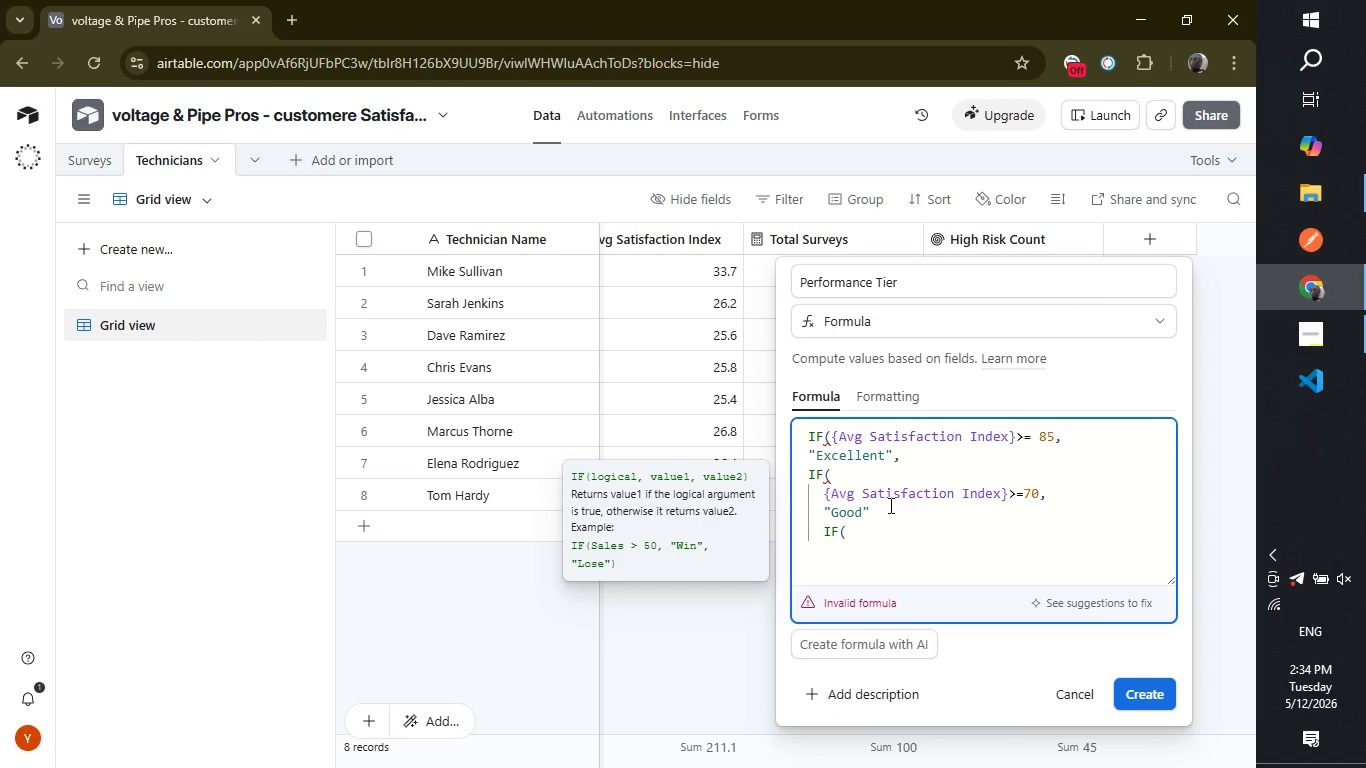 
type(avg)
 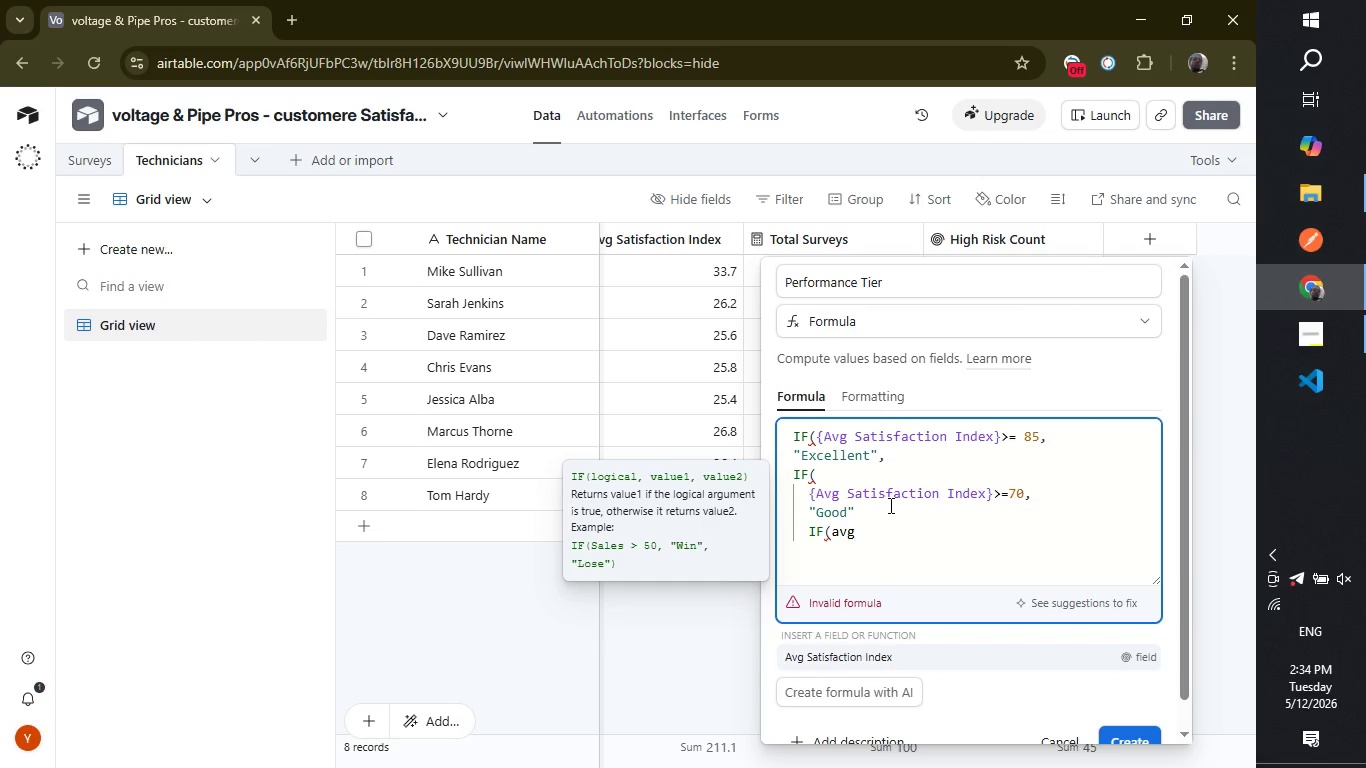 
key(Enter)
 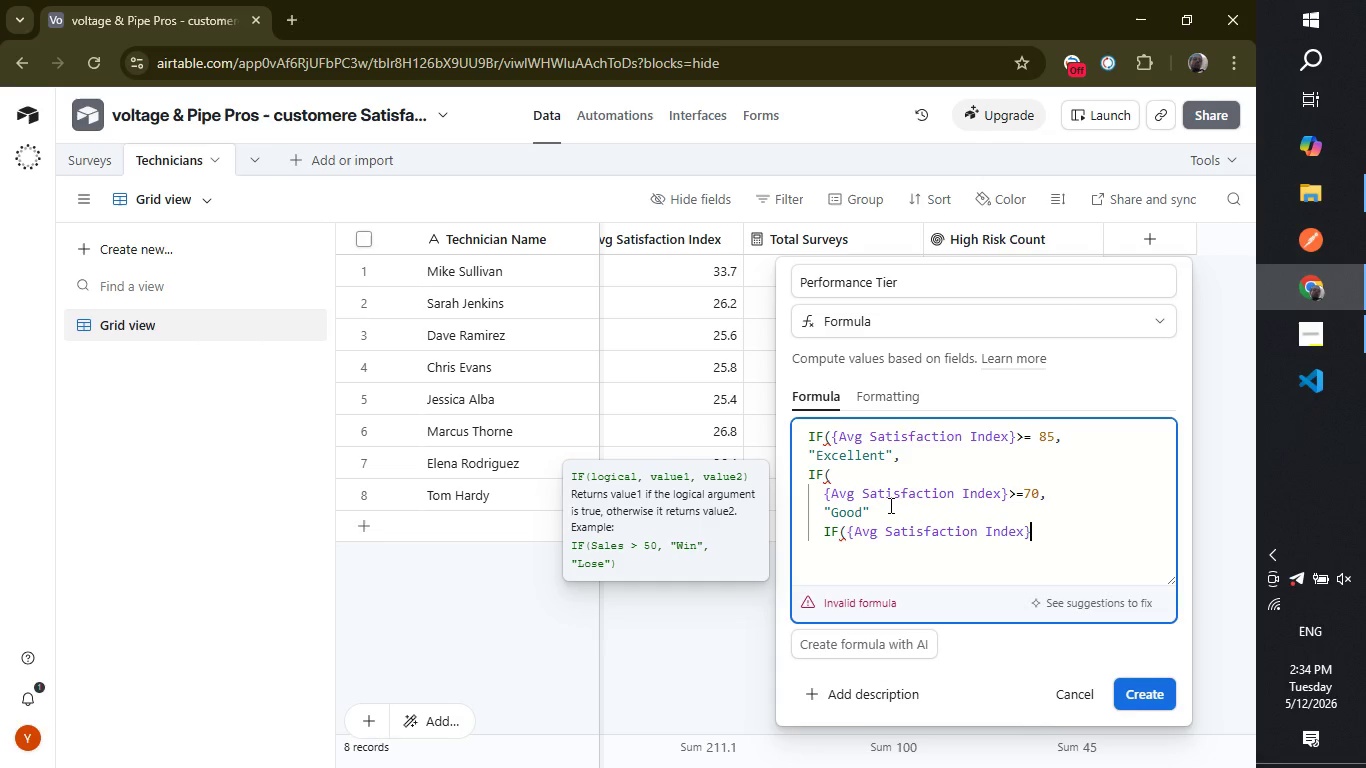 
type( .)
key(Backspace)
type(>=50)
 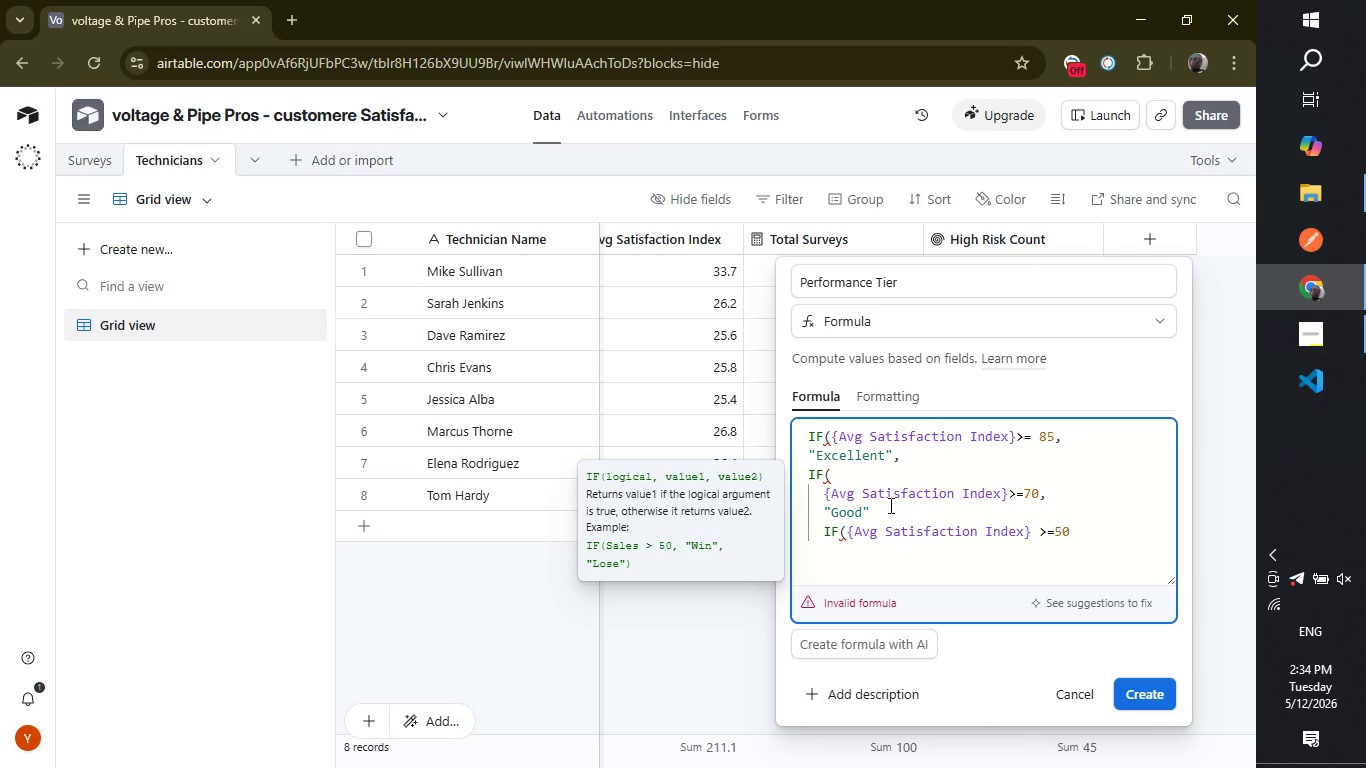 
key(Comma)
 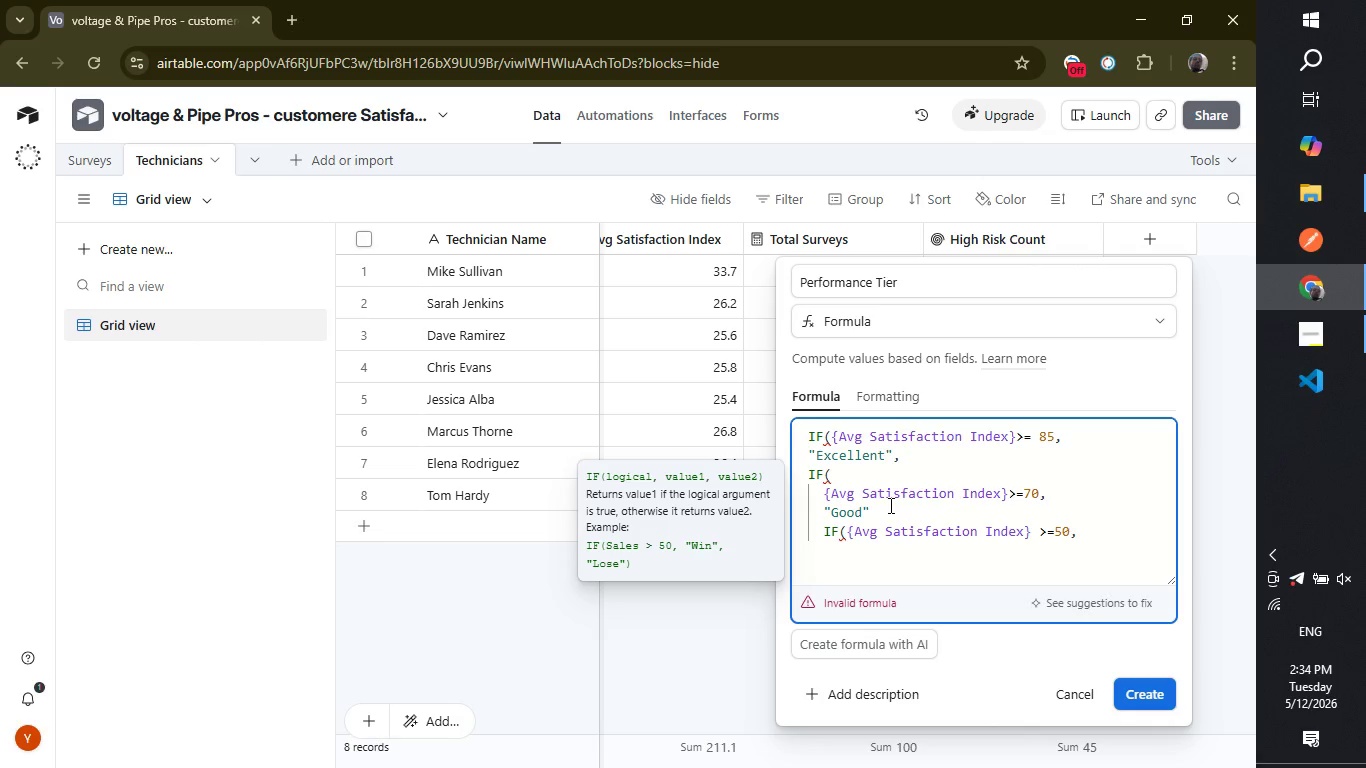 
key(Enter)
 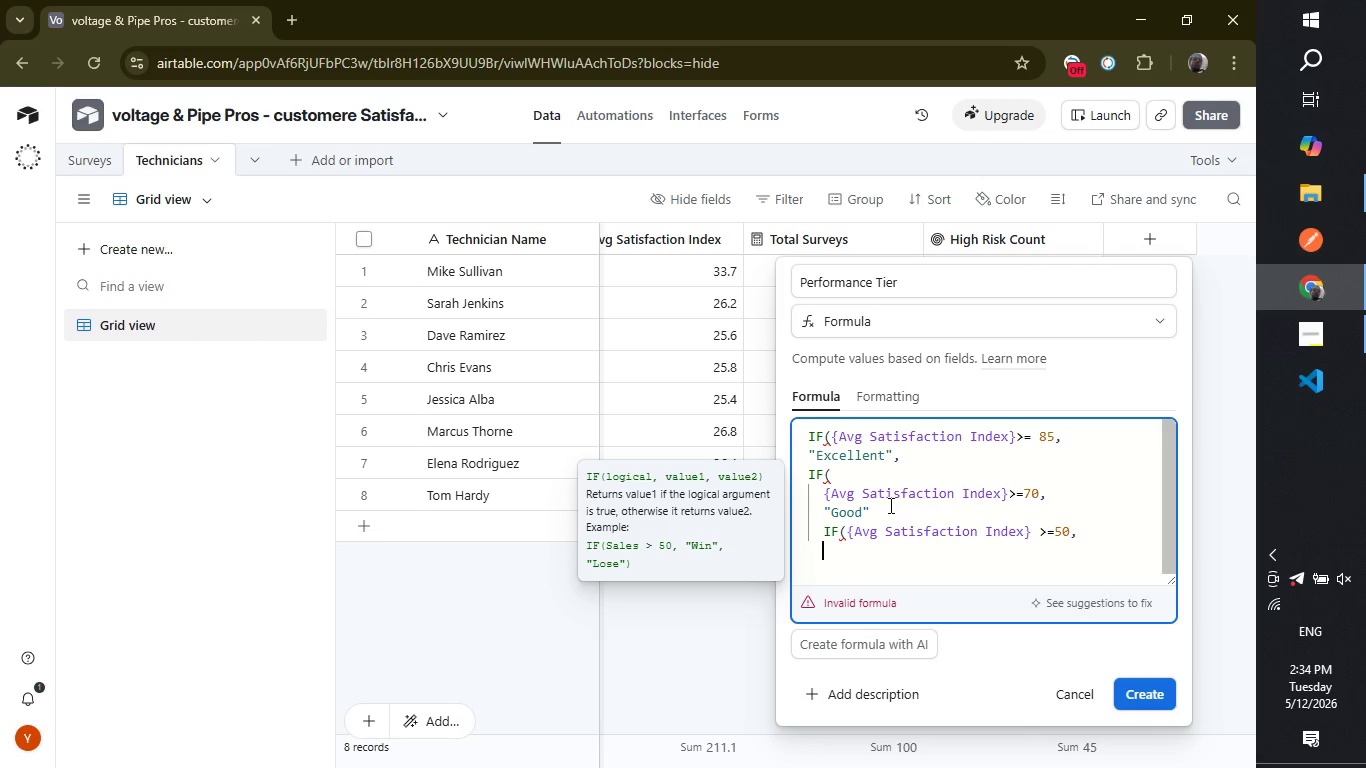 
type("Nees)
key(Backspace)
type(ds Improvement)
 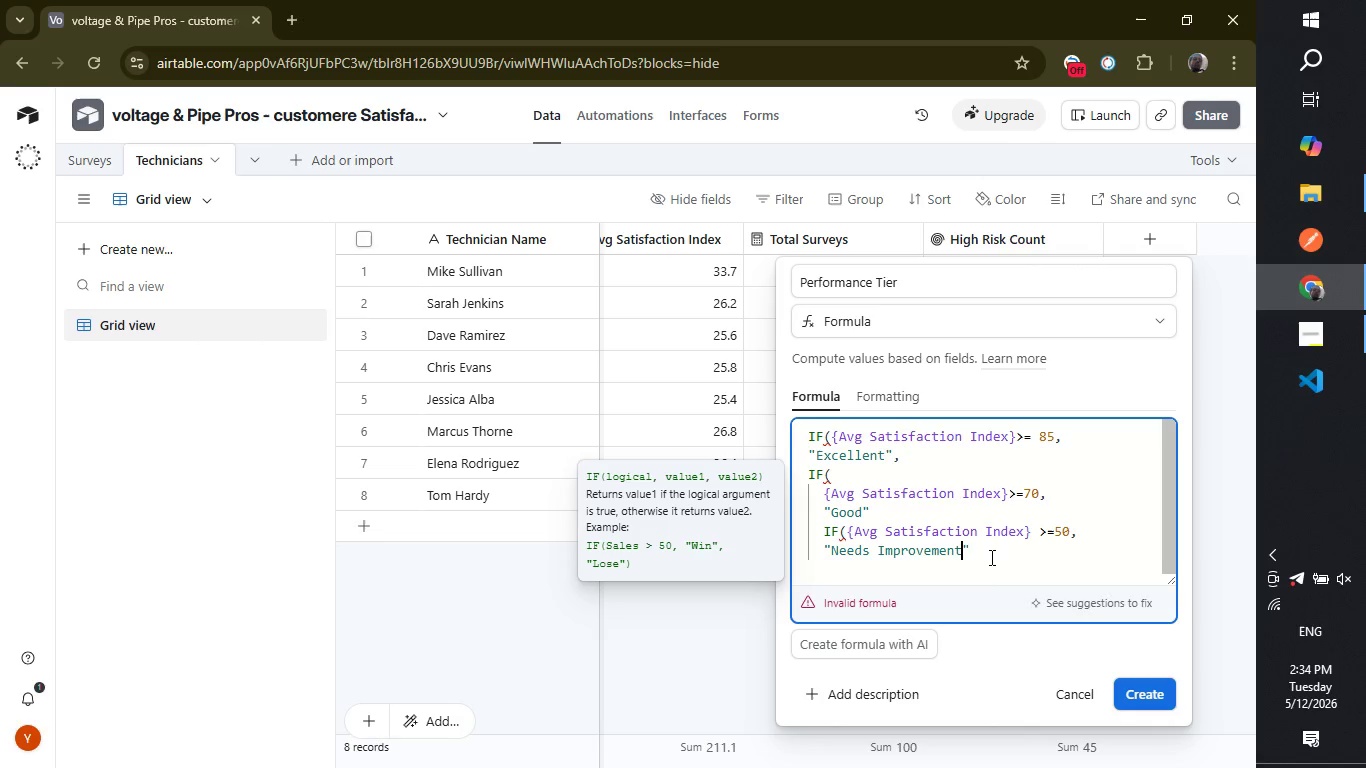 
left_click([984, 541])
 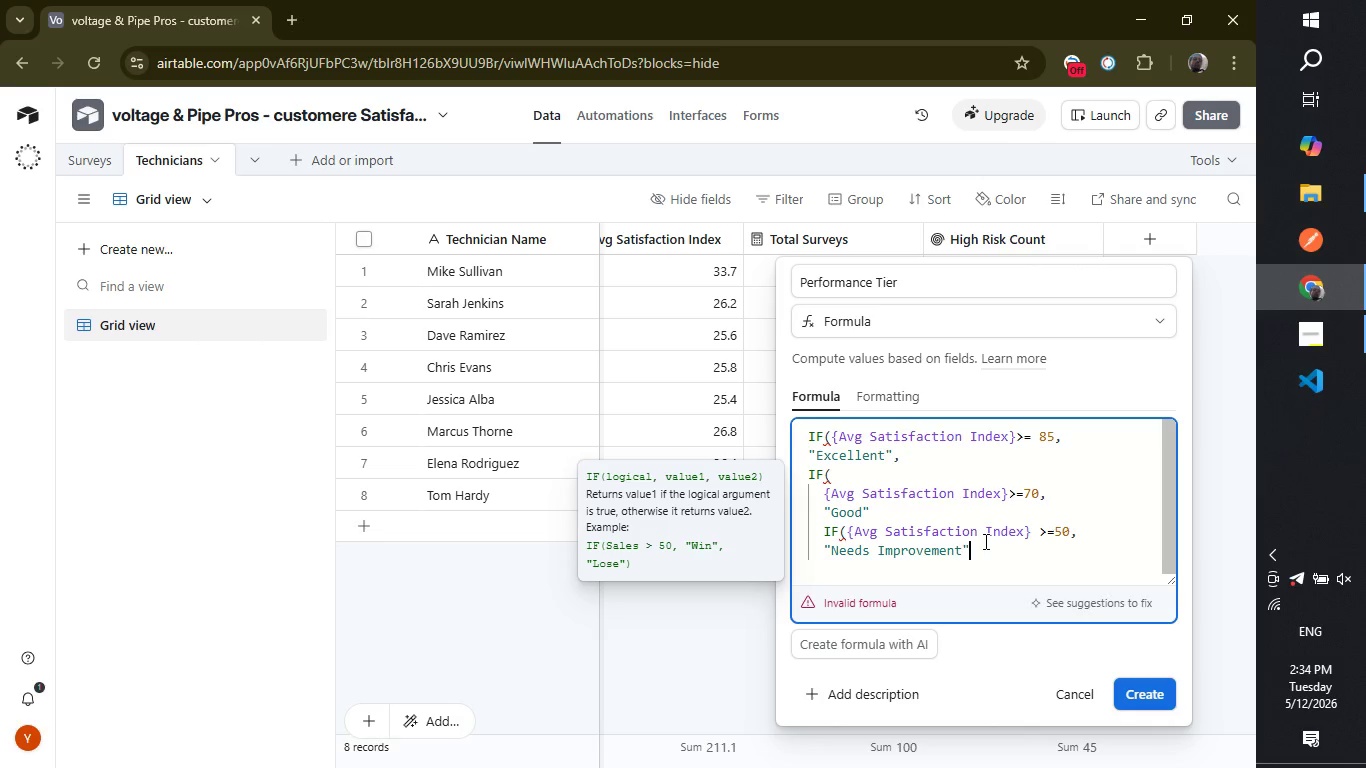 
key(Comma)
 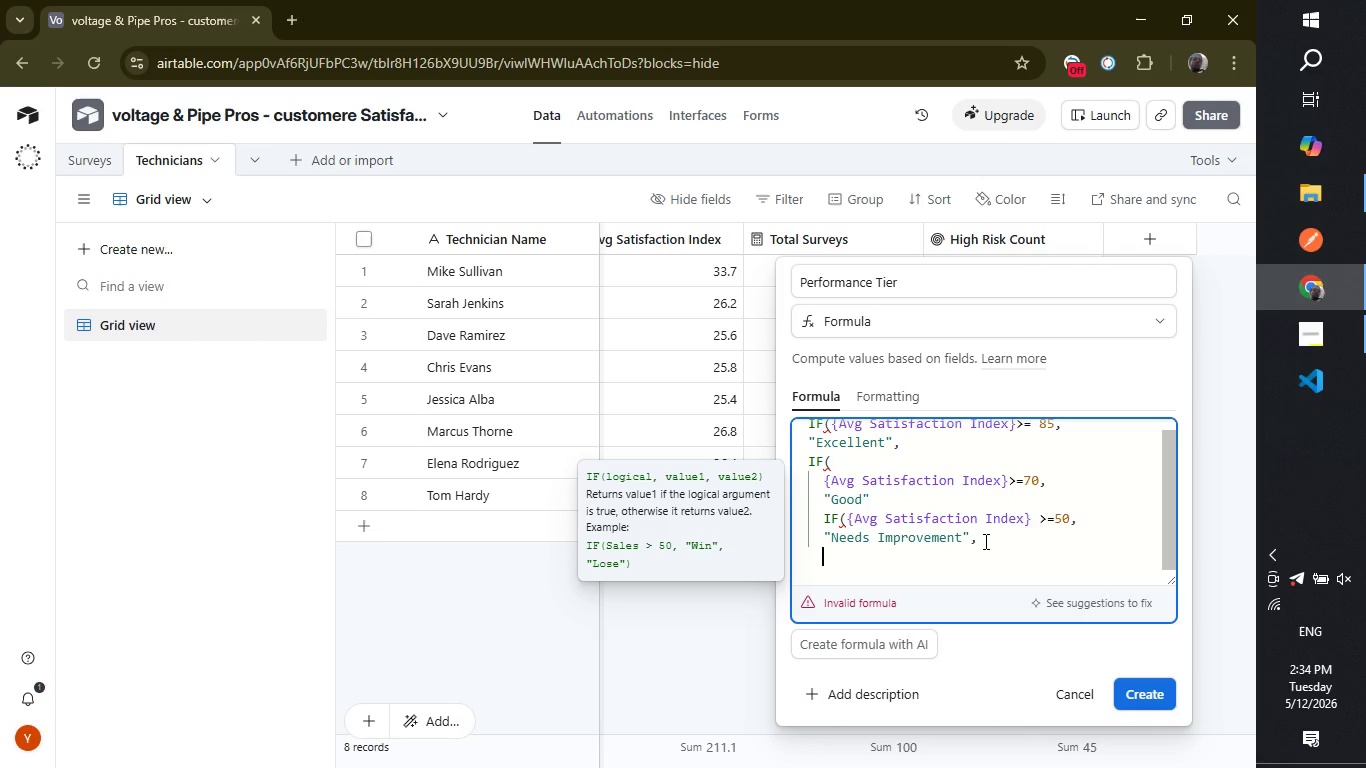 
key(Enter)
 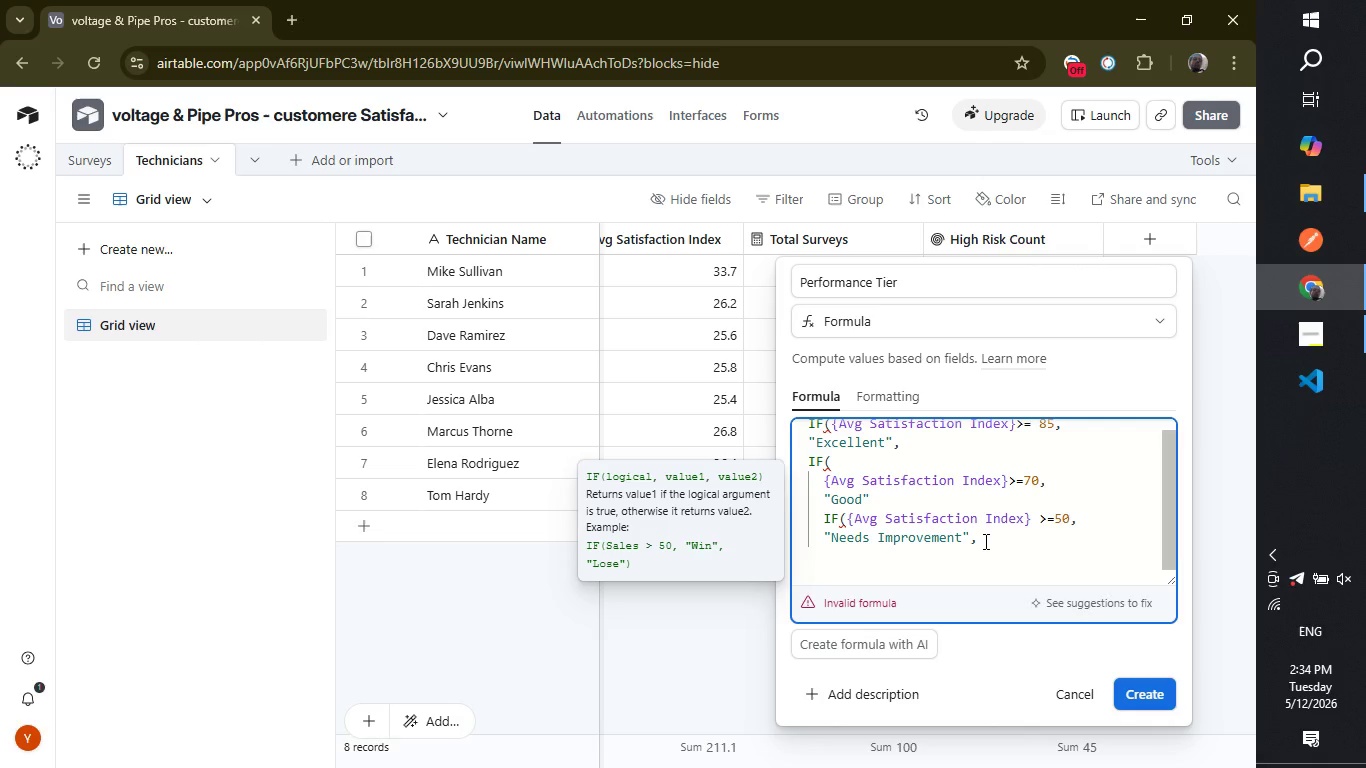 
type("Critical)
 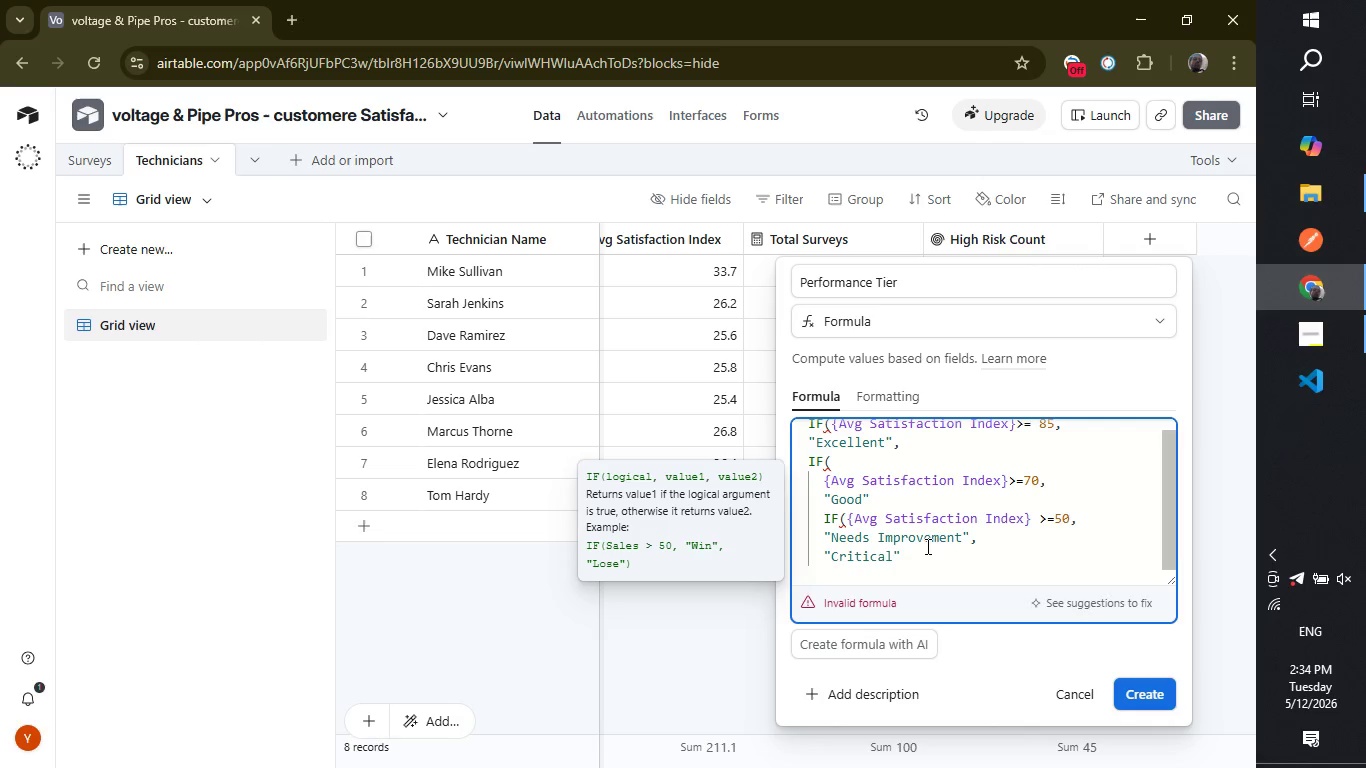 
left_click([924, 550])
 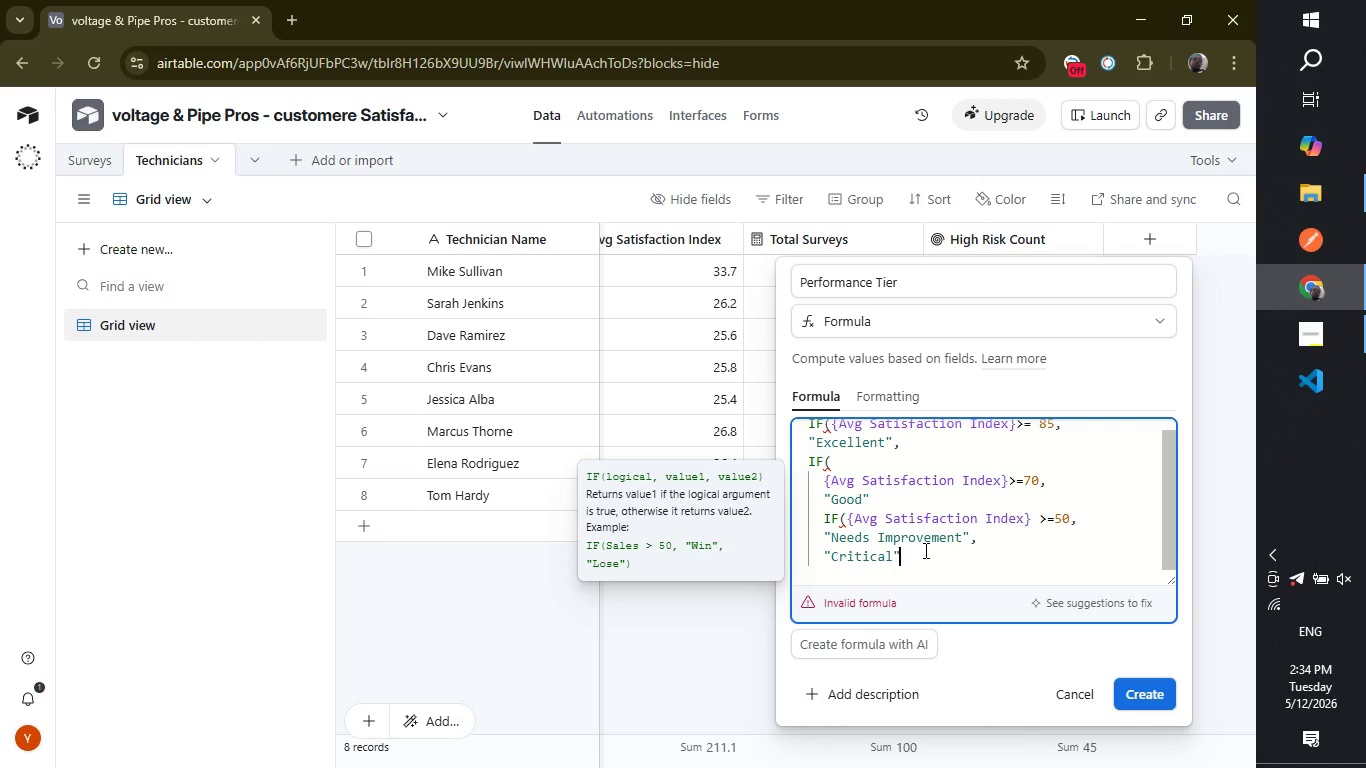 
wait(5.23)
 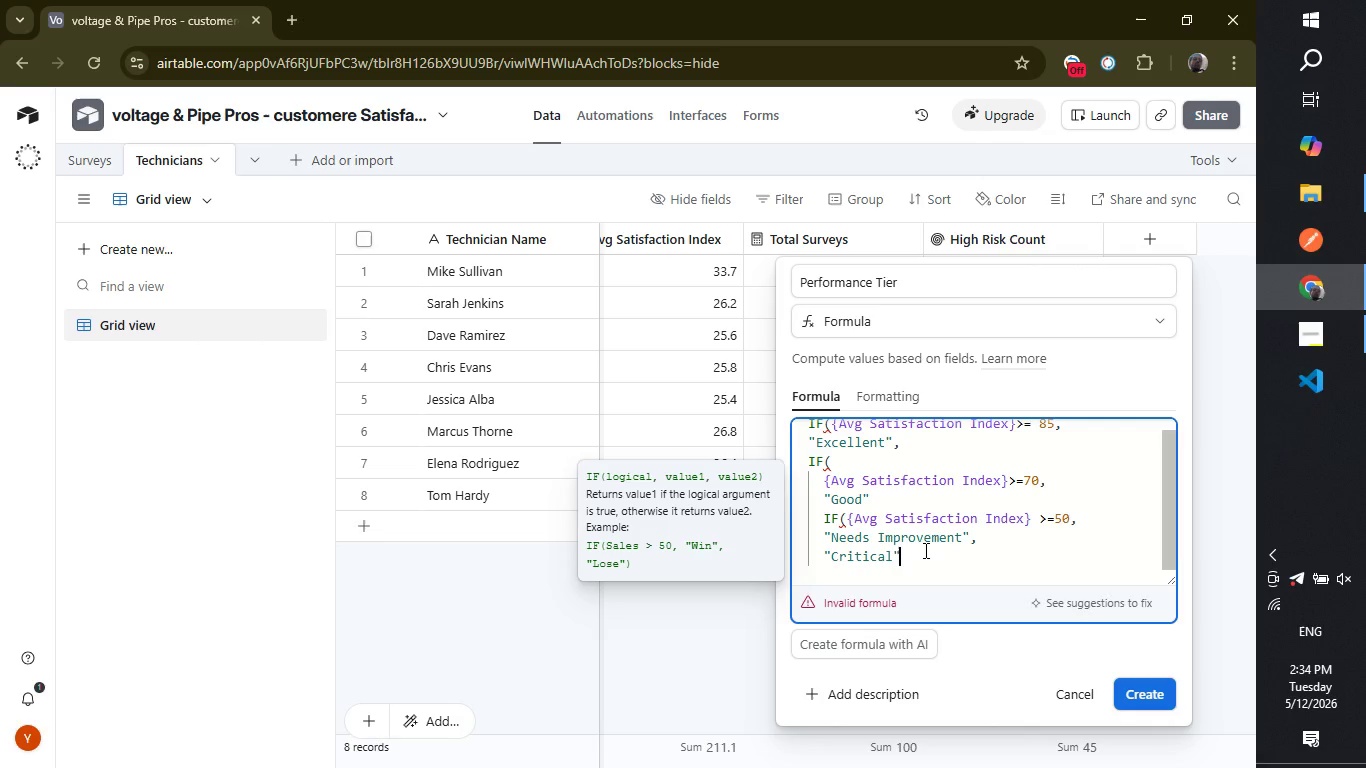 
key(Enter)
 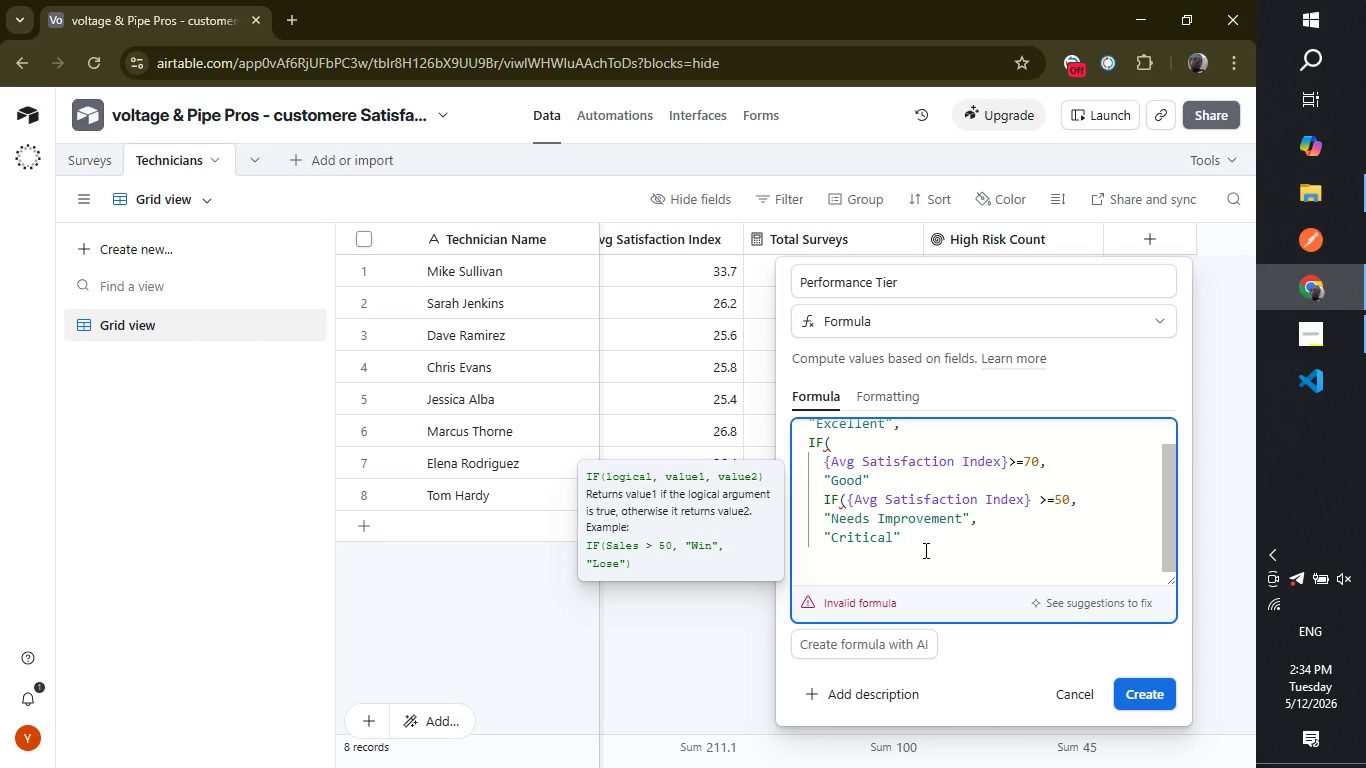 
type())))
 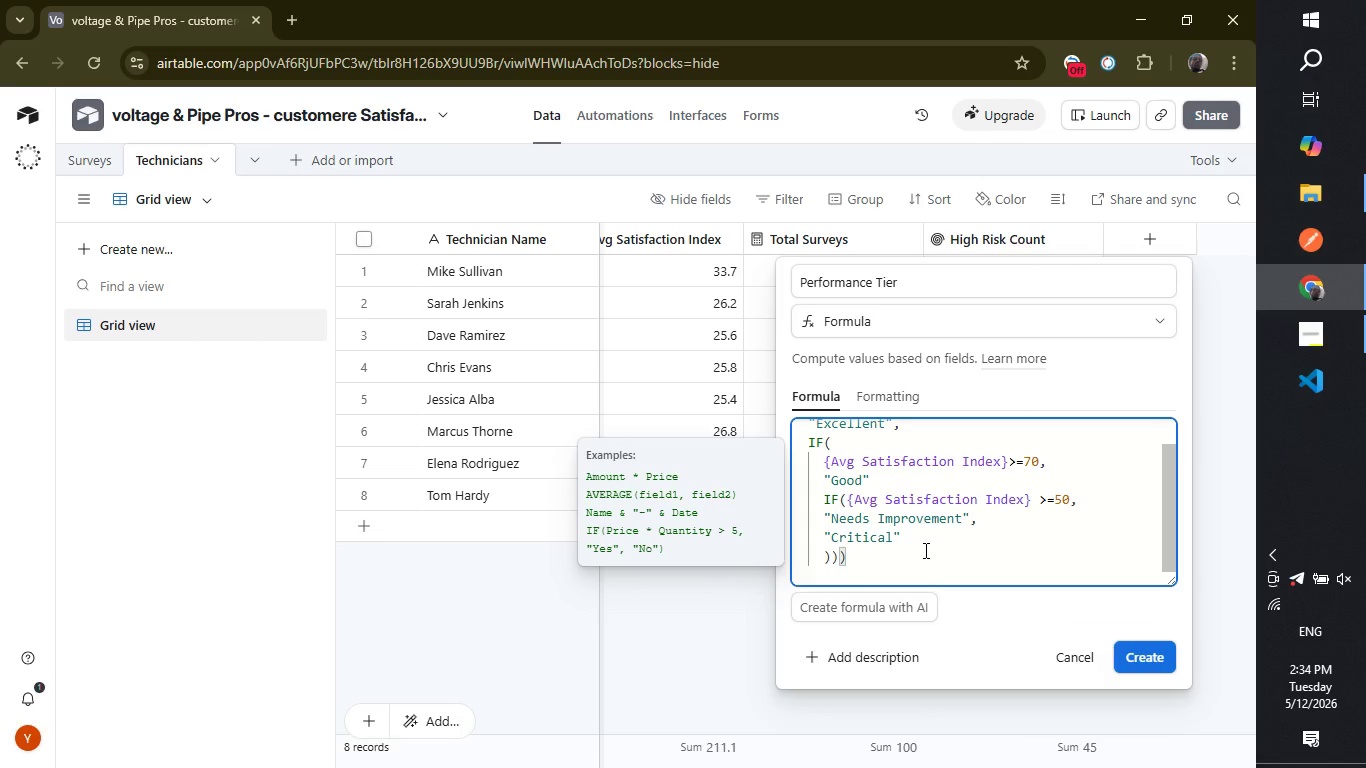 
wait(34.11)
 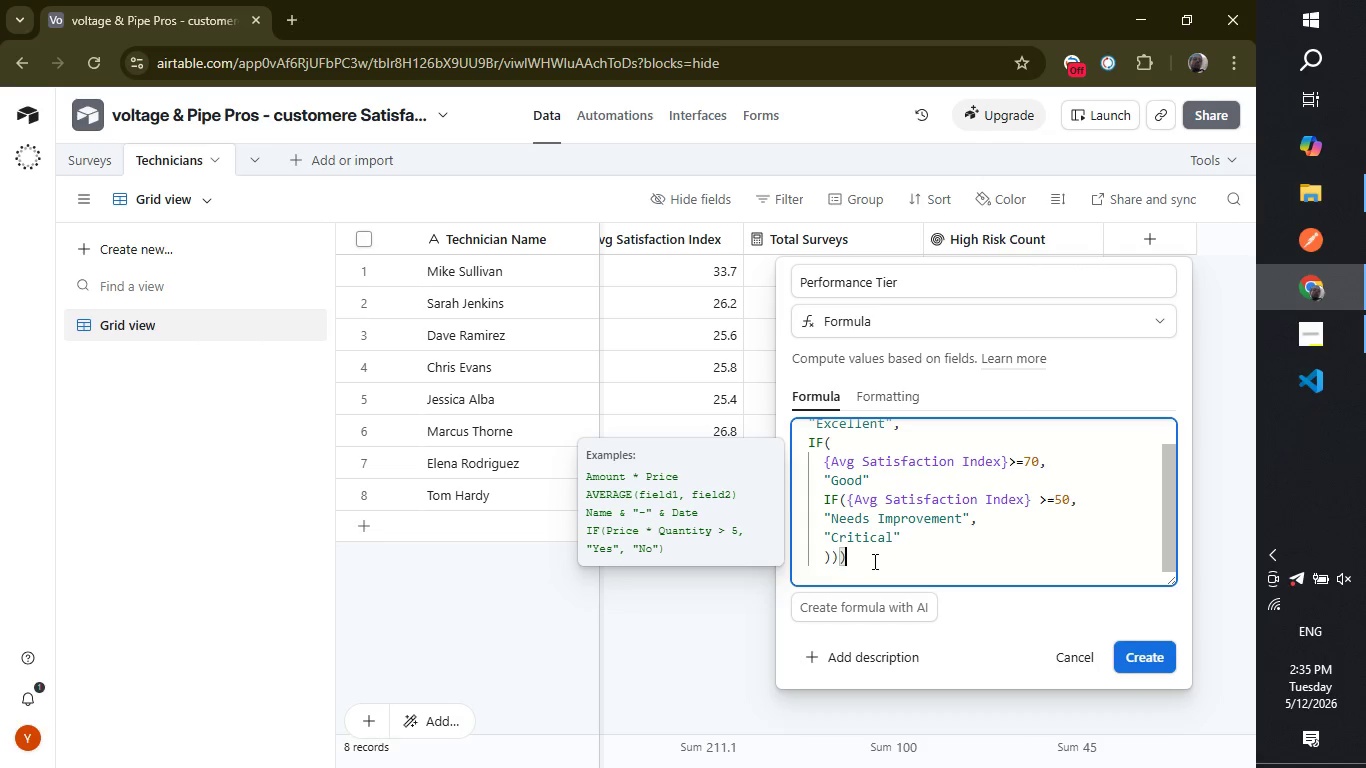 
left_click([828, 479])
 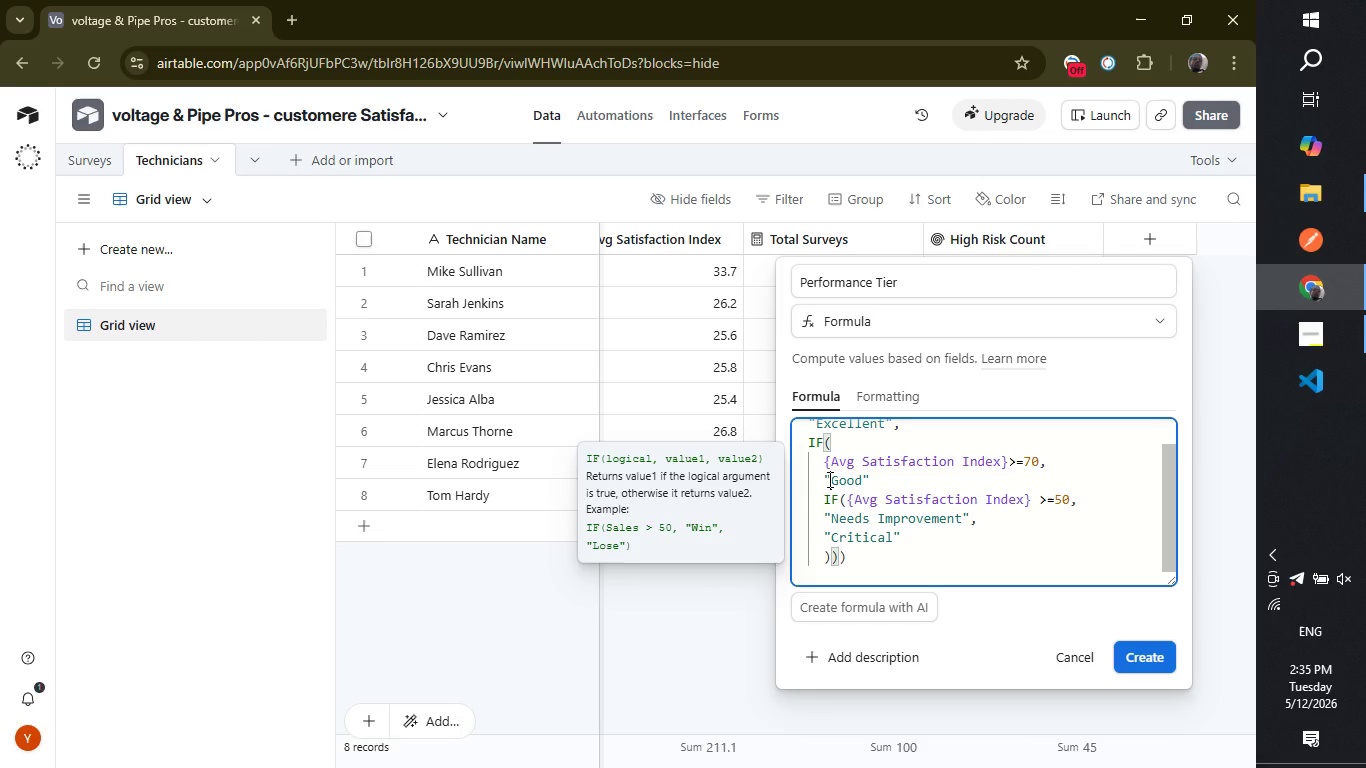 
wait(5.5)
 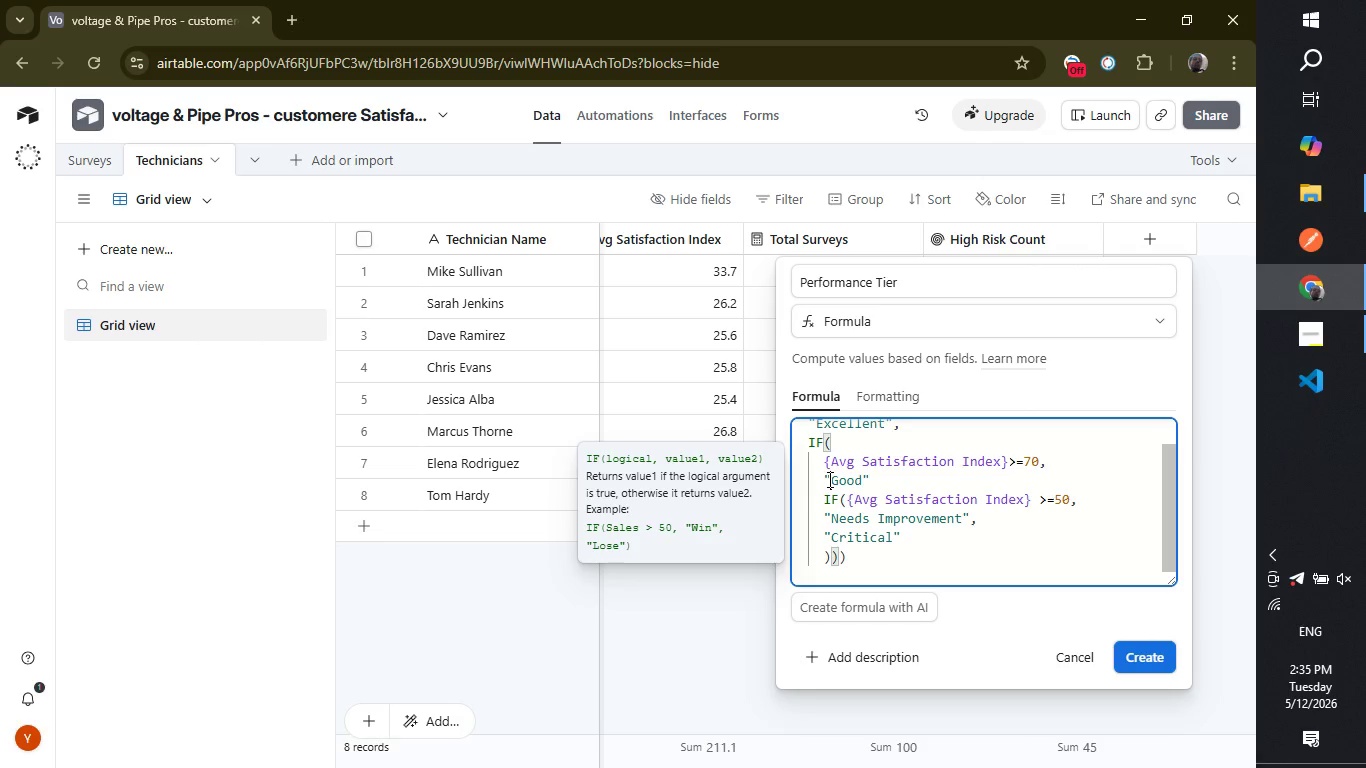 
mouse_move([1210, 191])
 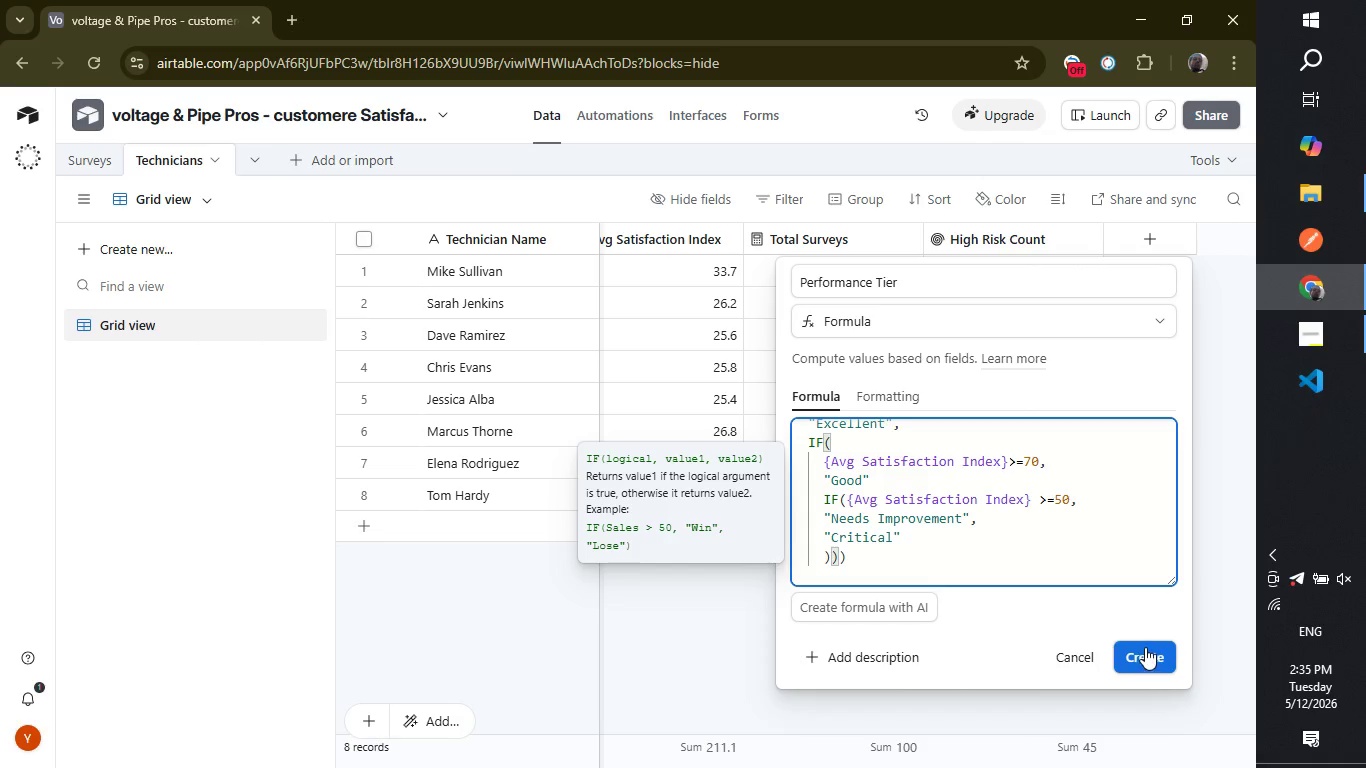 
left_click([1144, 647])
 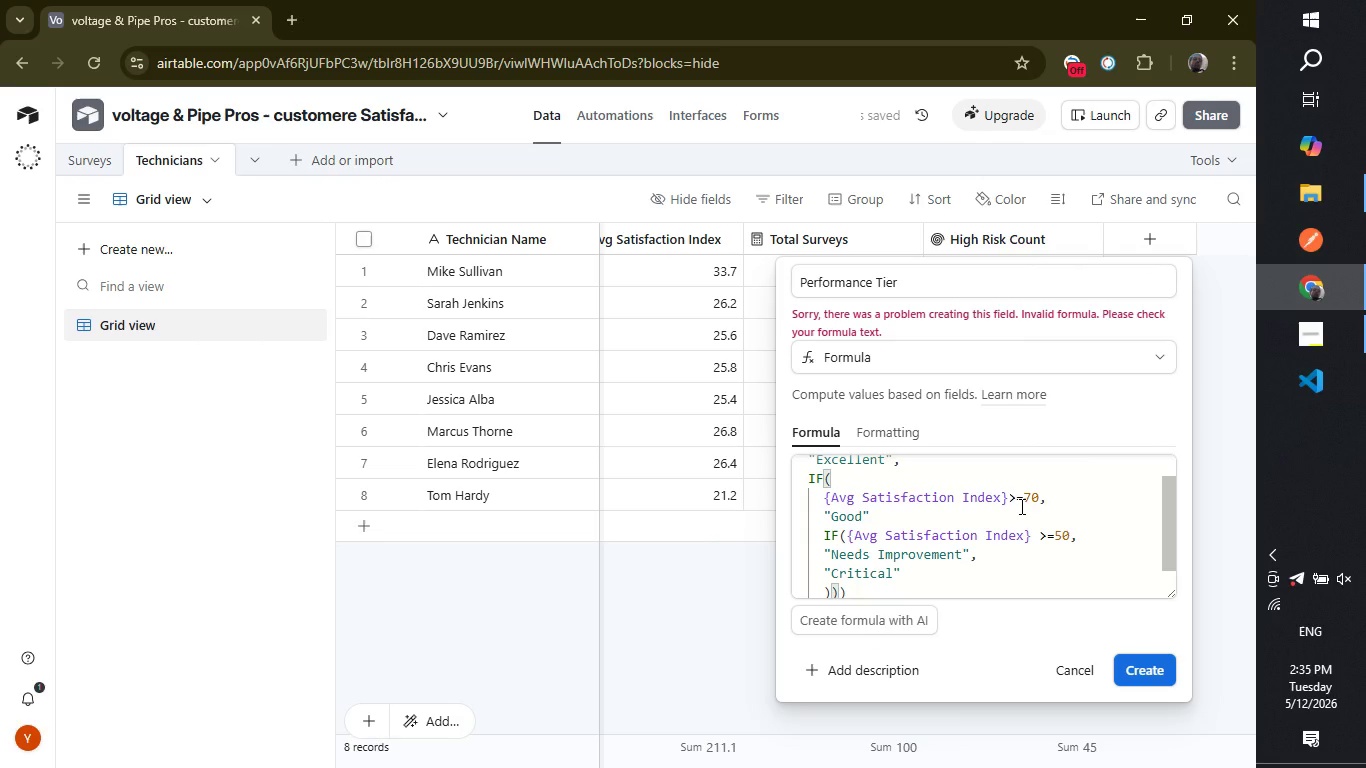 
wait(8.45)
 